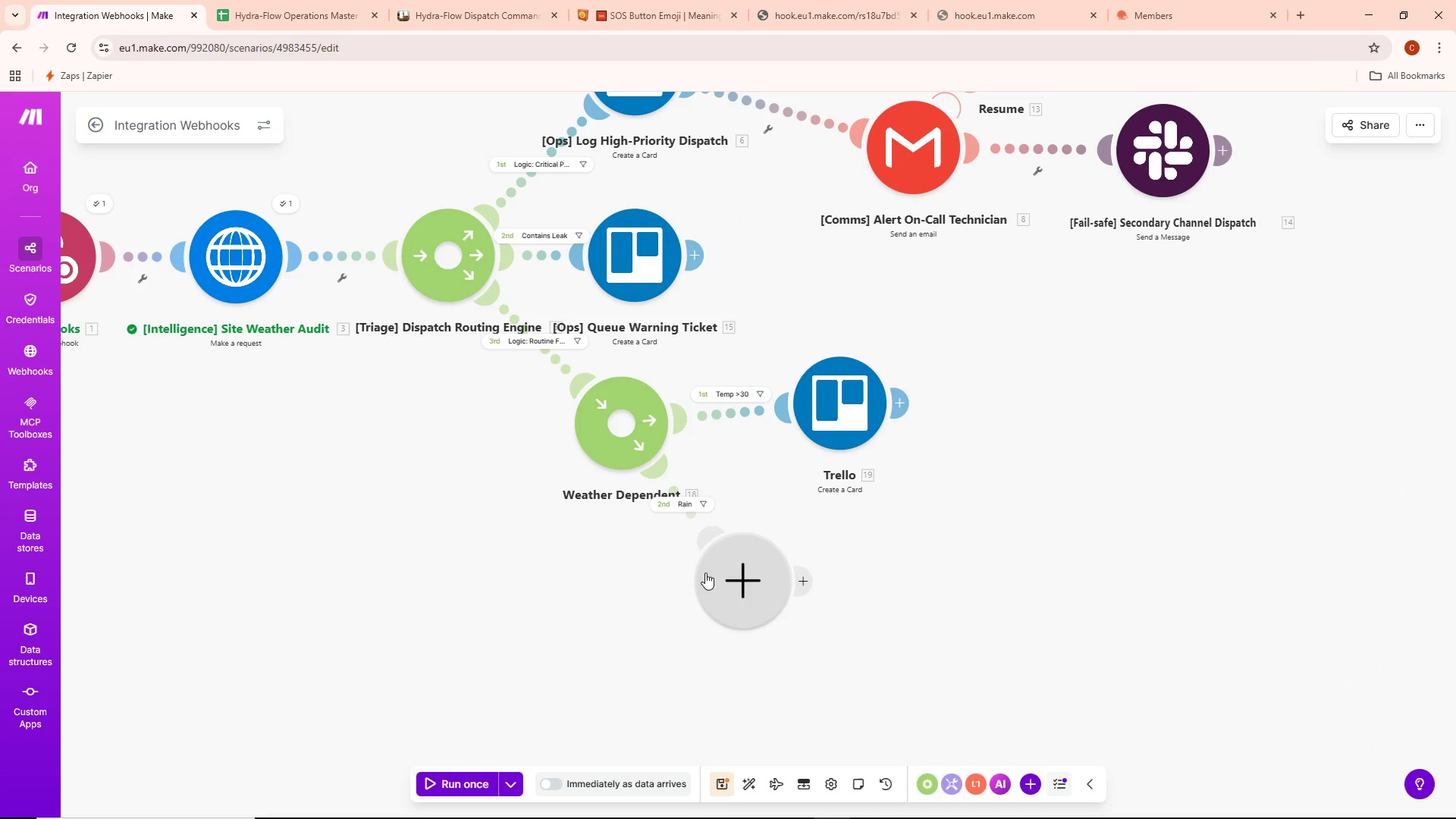 
left_click([701, 573])
 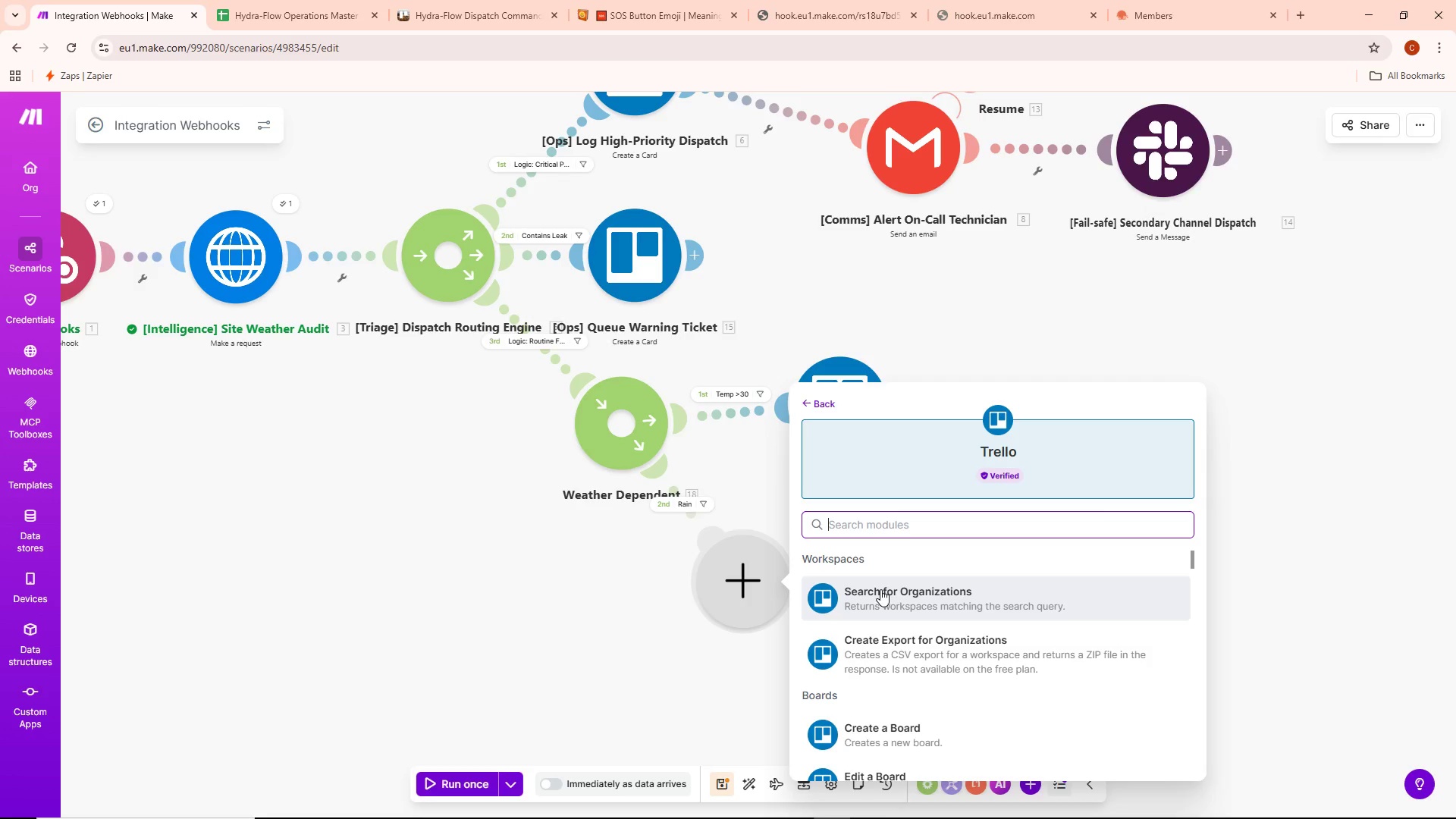 
wait(38.31)
 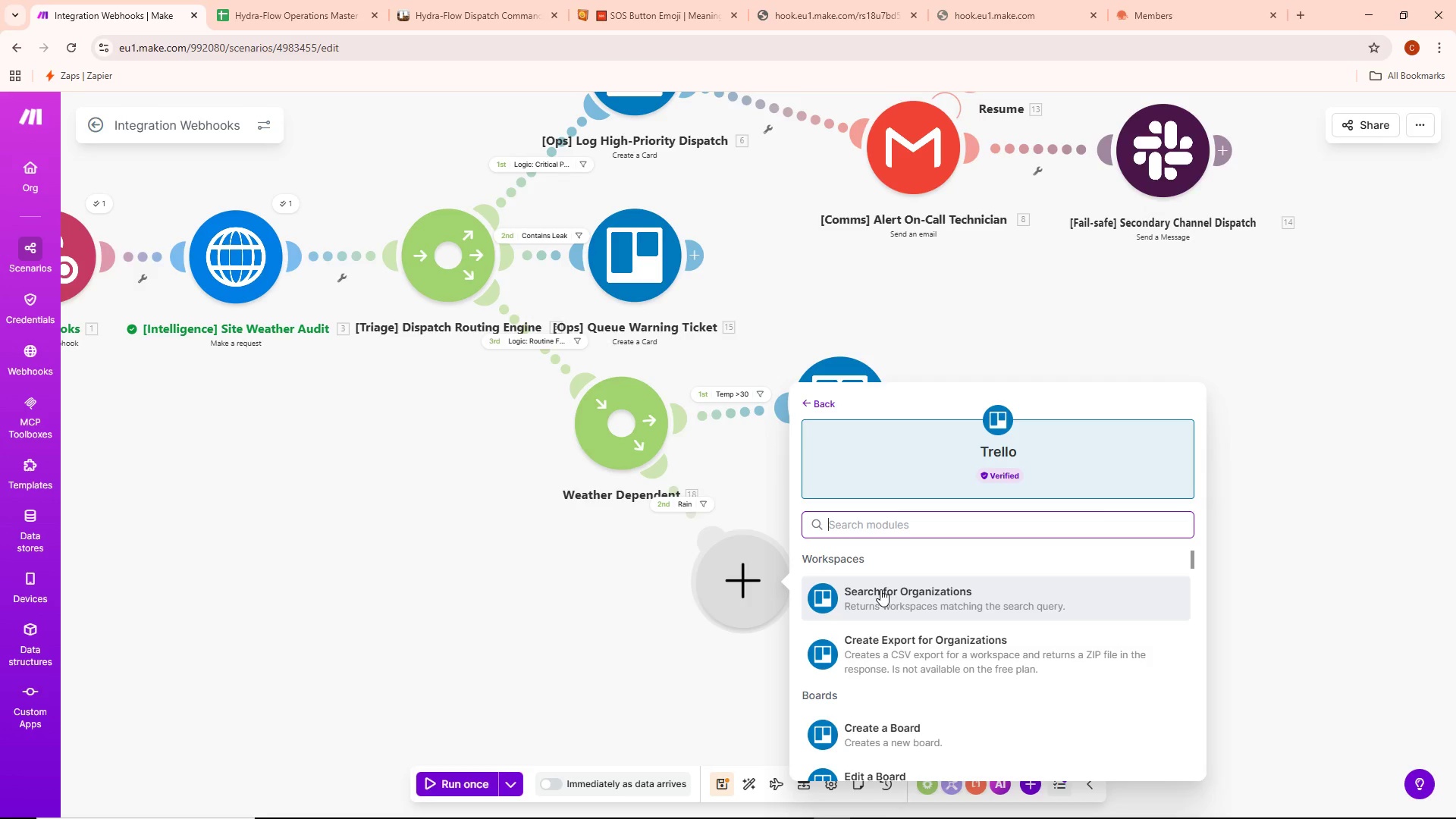 
left_click([299, 0])
 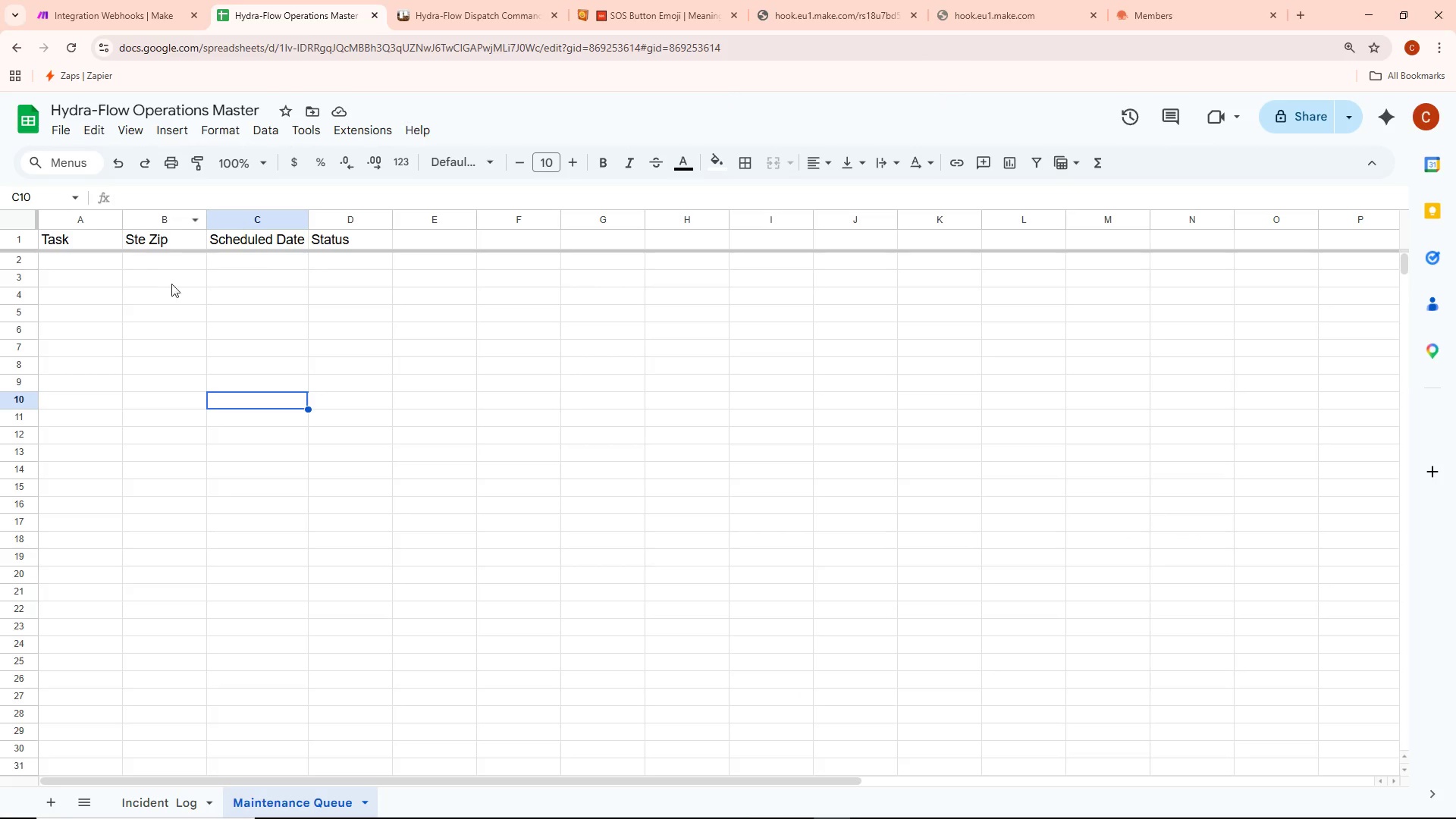 
left_click([116, 0])
 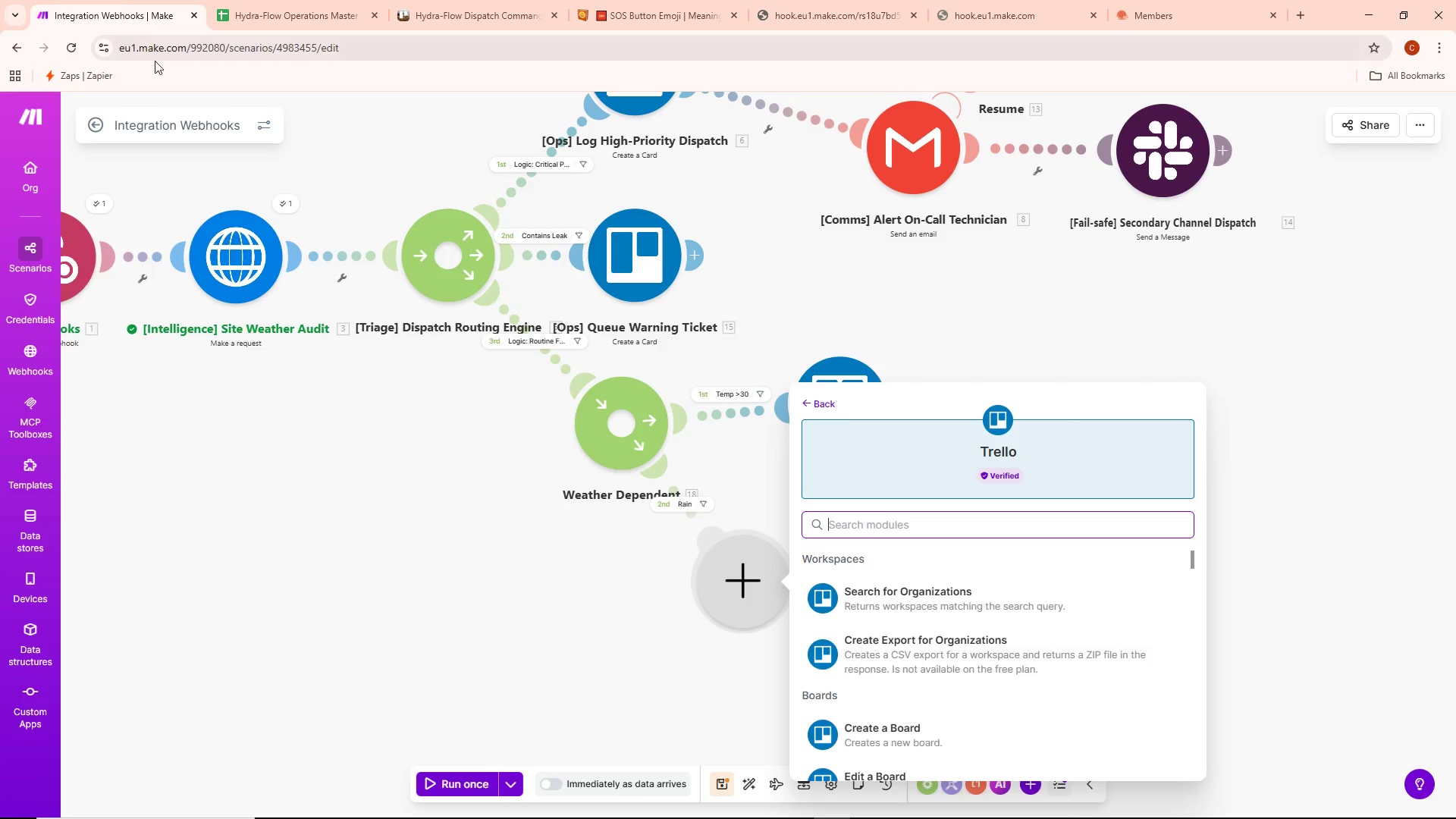 
mouse_move([205, 110])
 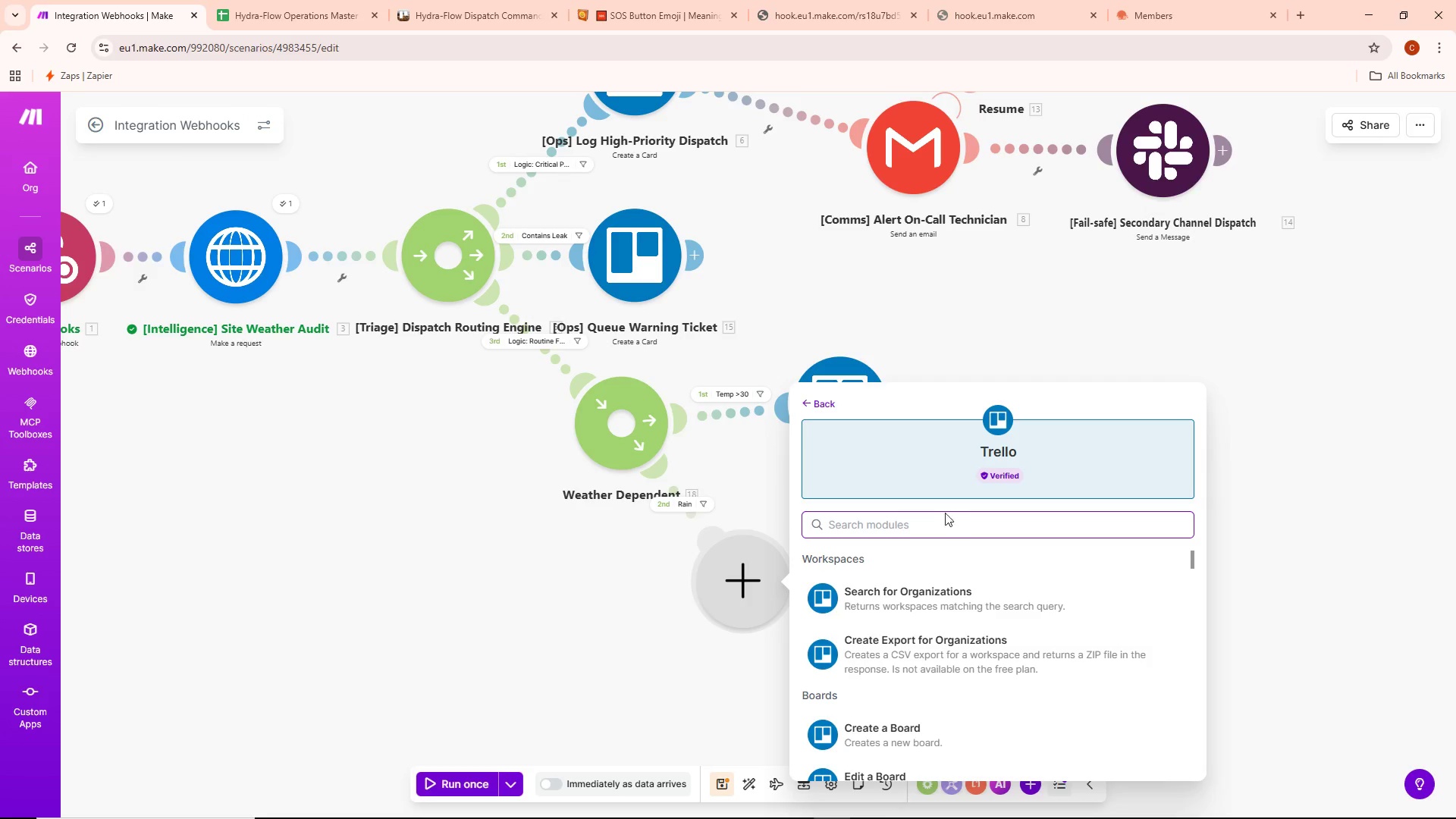 
left_click([930, 519])
 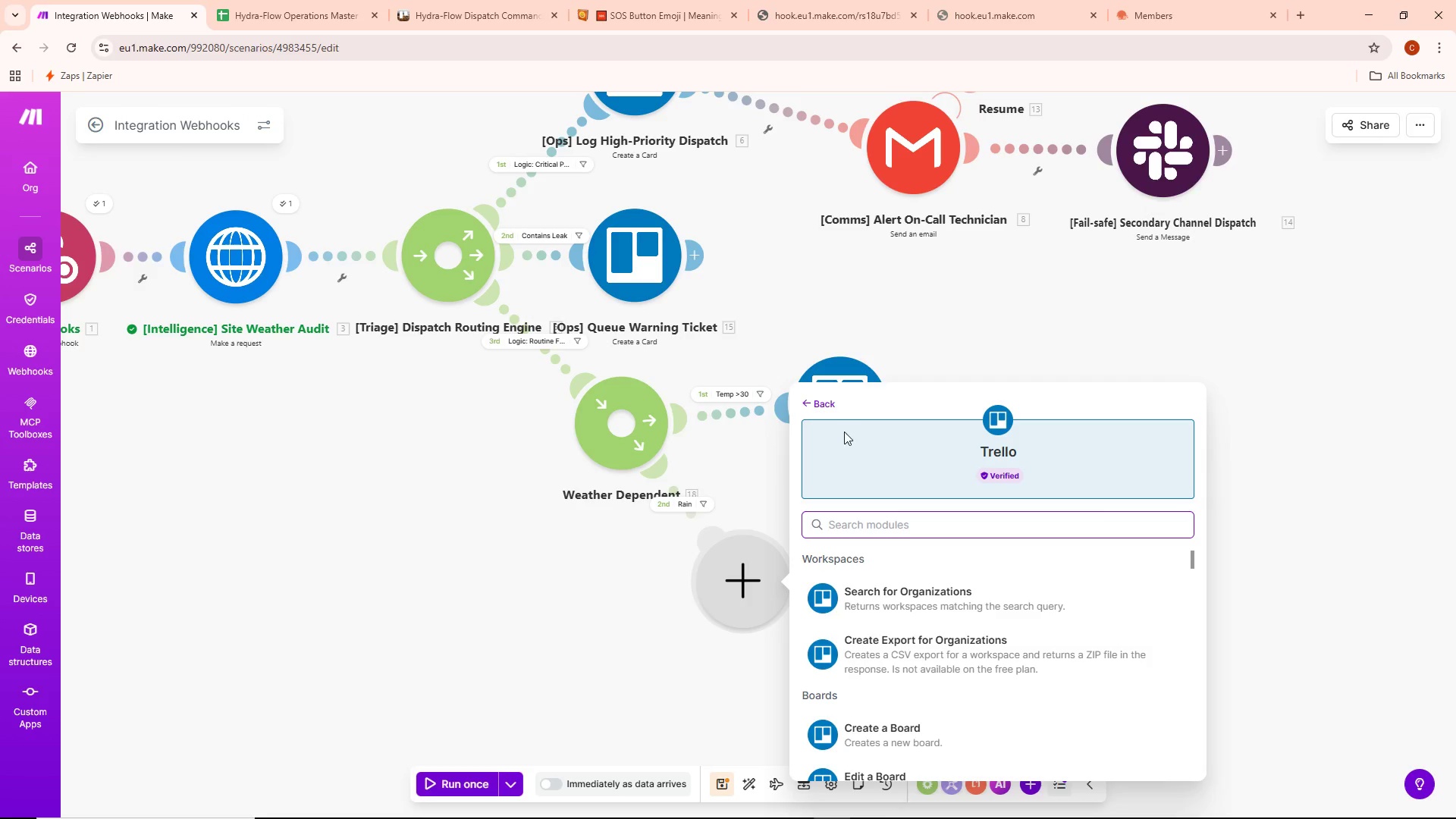 
left_click([811, 400])
 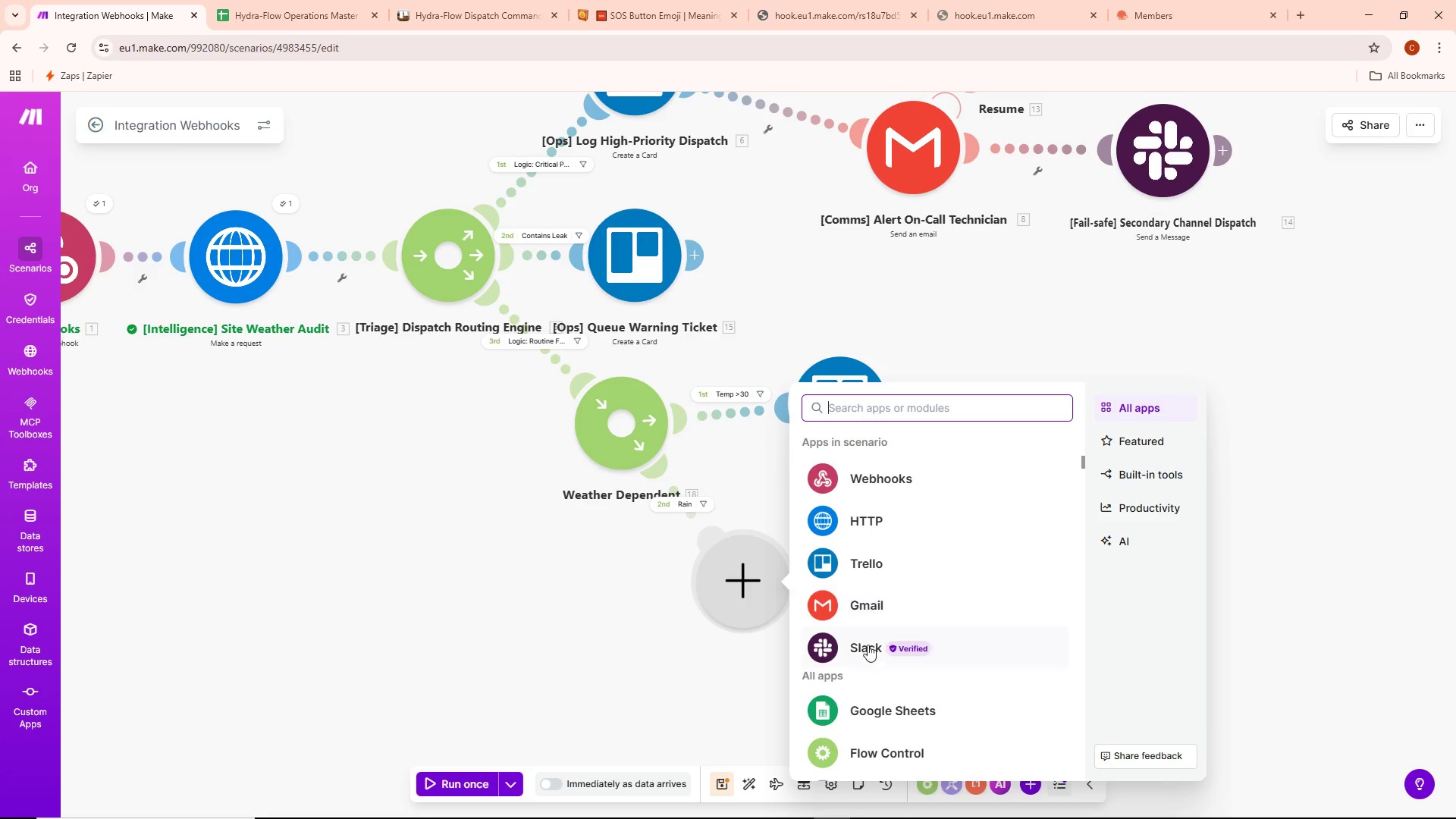 
left_click([858, 707])
 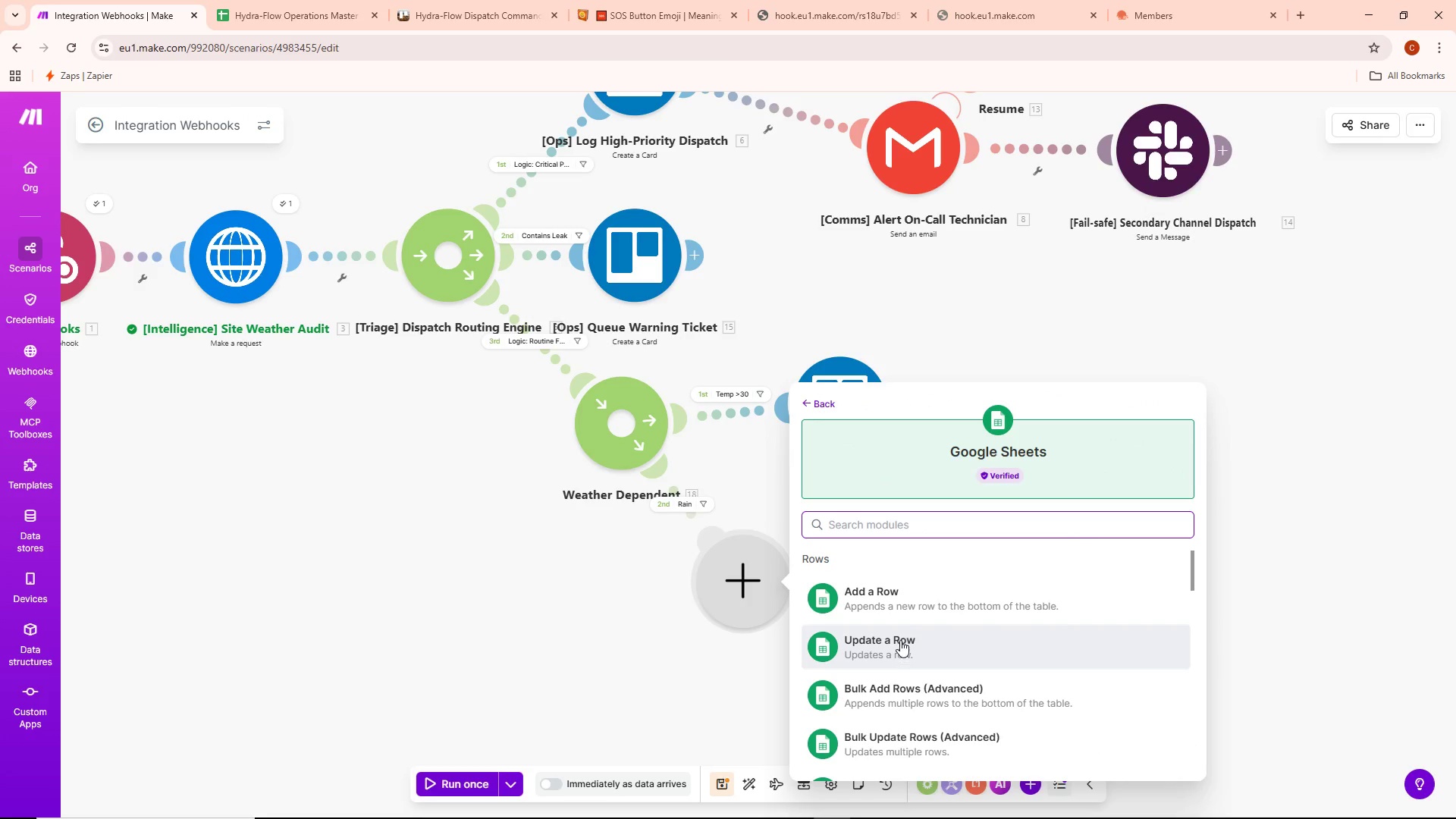 
left_click([902, 607])
 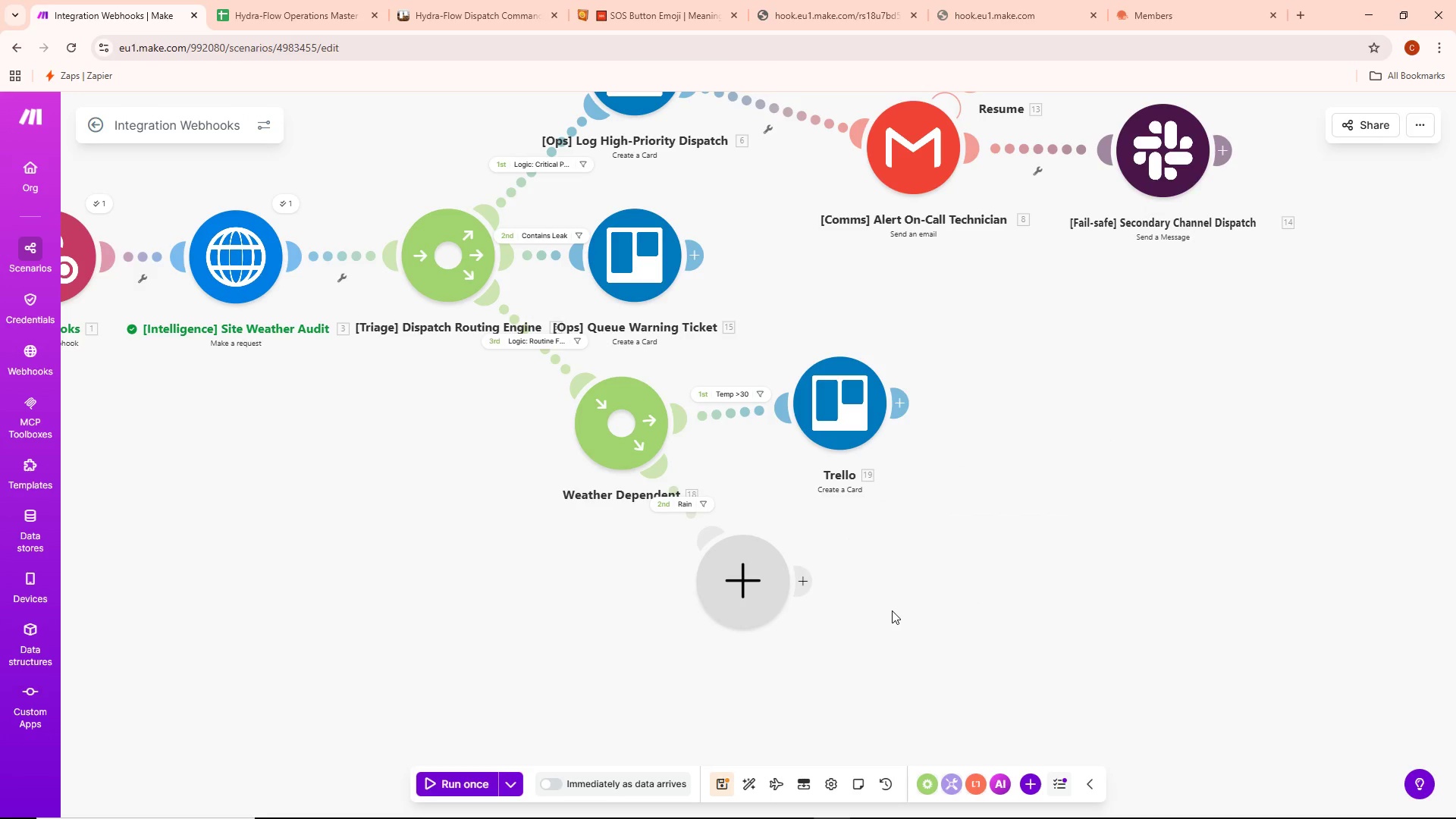 
mouse_move([903, 589])
 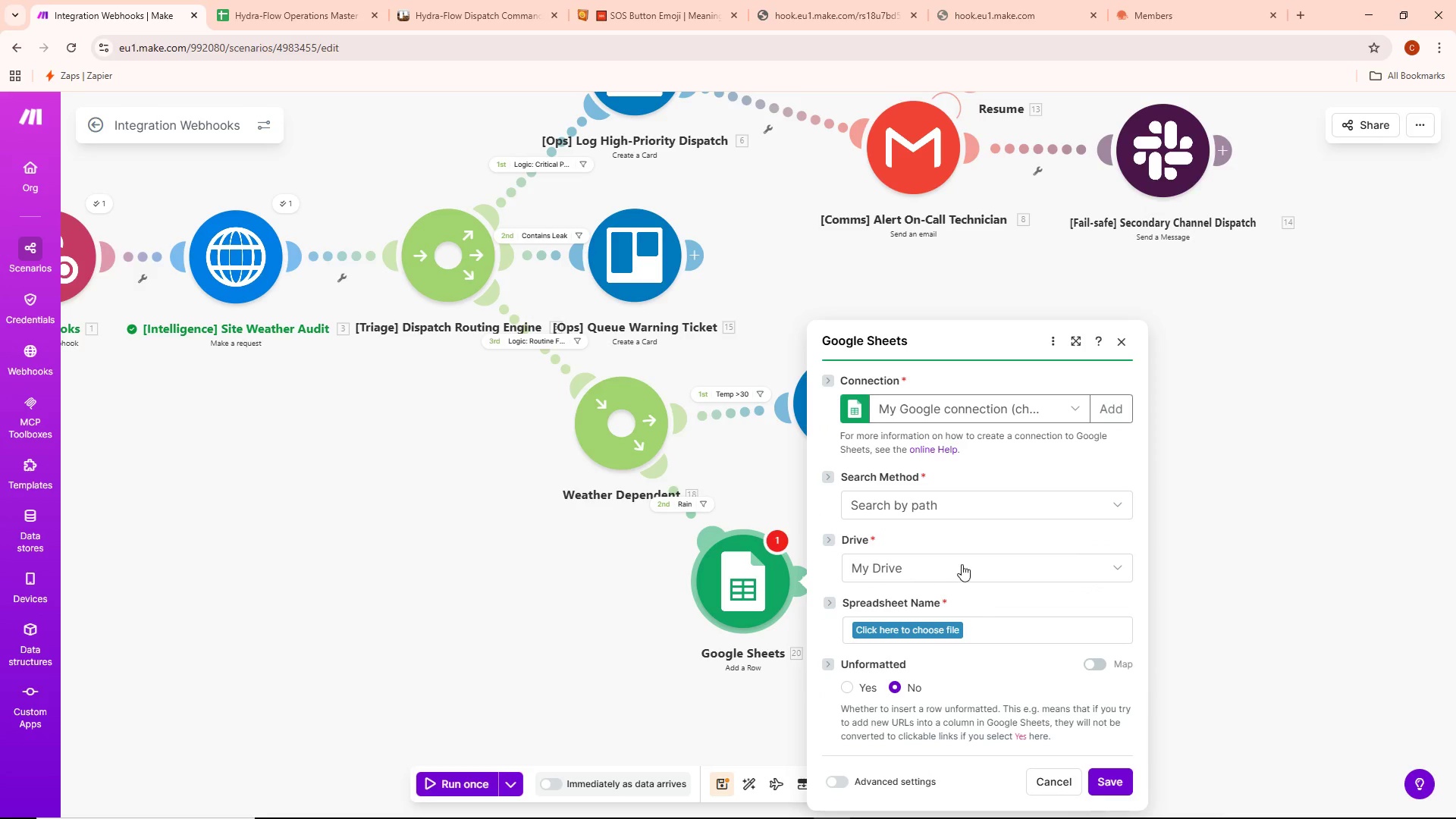 
left_click([943, 639])
 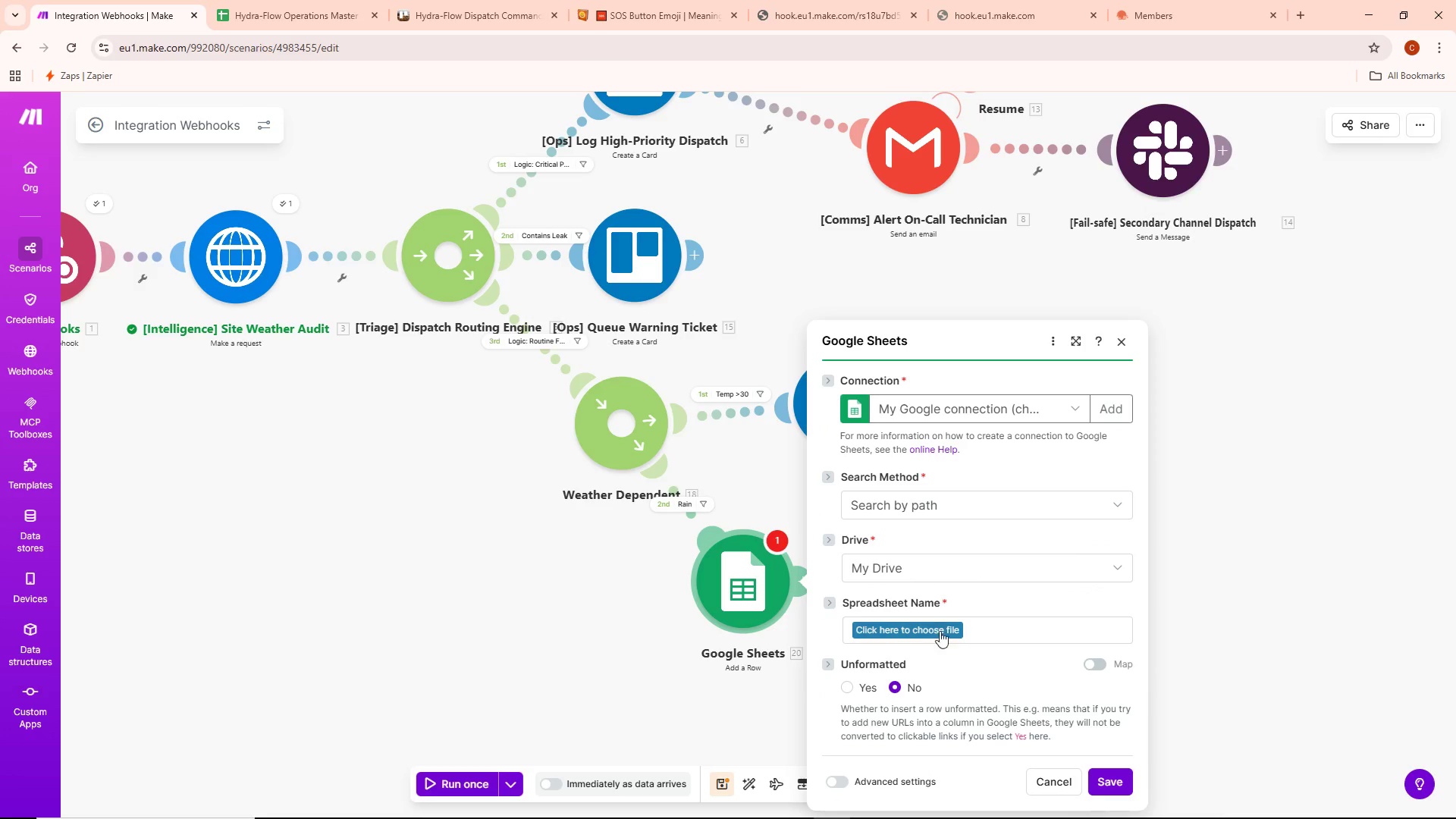 
left_click([940, 627])
 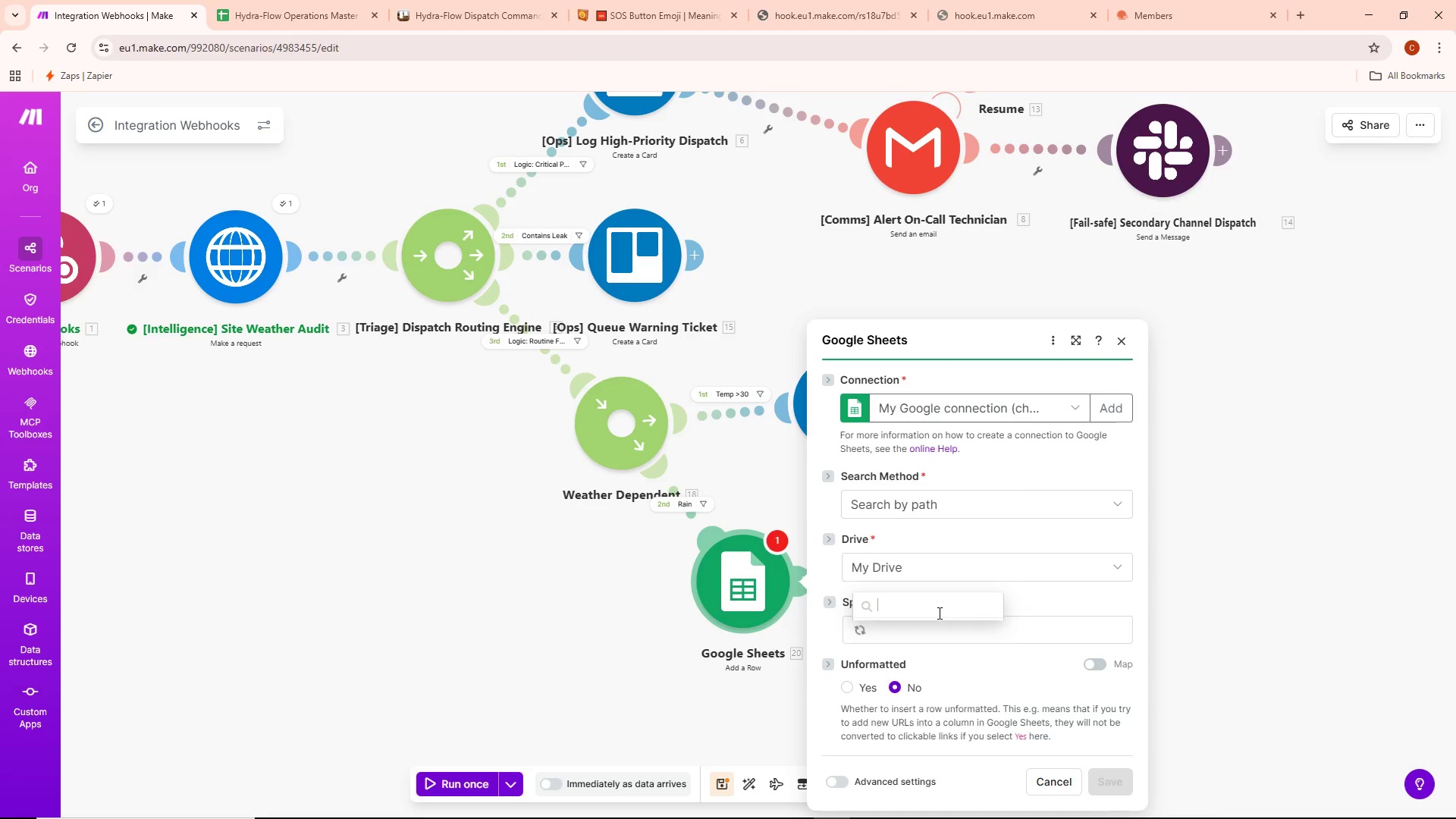 
scroll: coordinate [917, 551], scroll_direction: up, amount: 1.0
 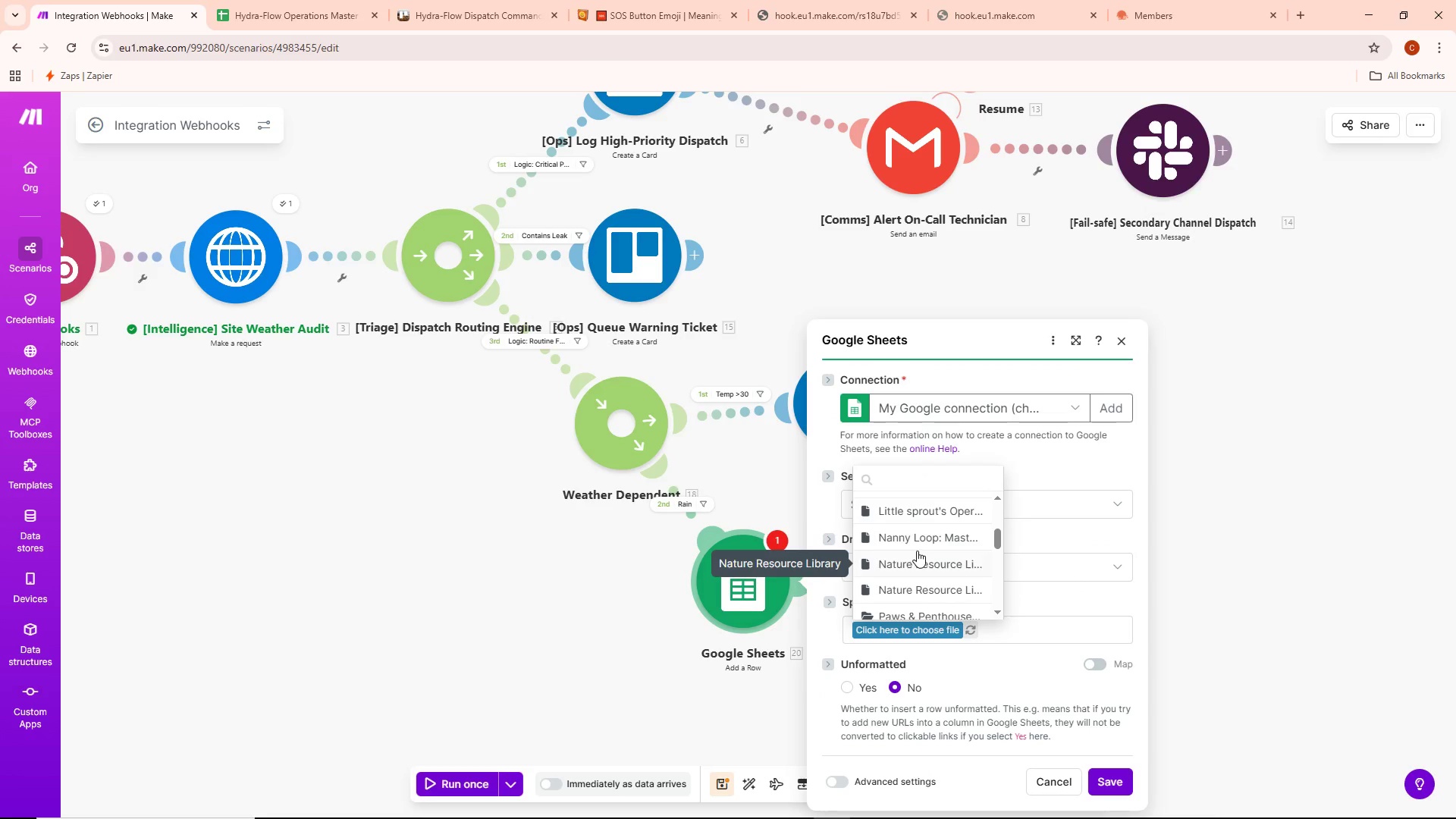 
scroll: coordinate [917, 551], scroll_direction: down, amount: 2.0
 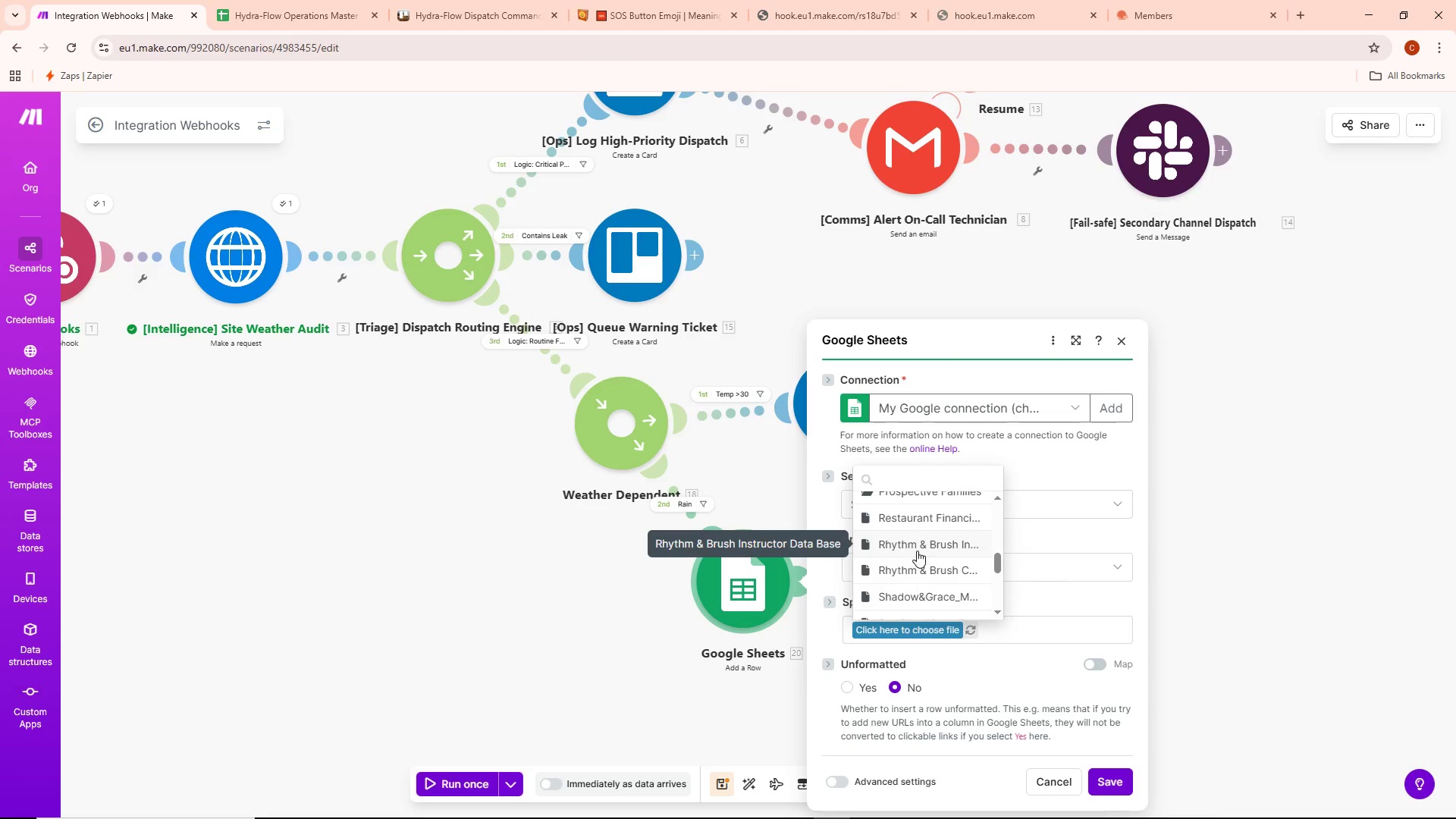 
scroll: coordinate [917, 549], scroll_direction: up, amount: 2.0
 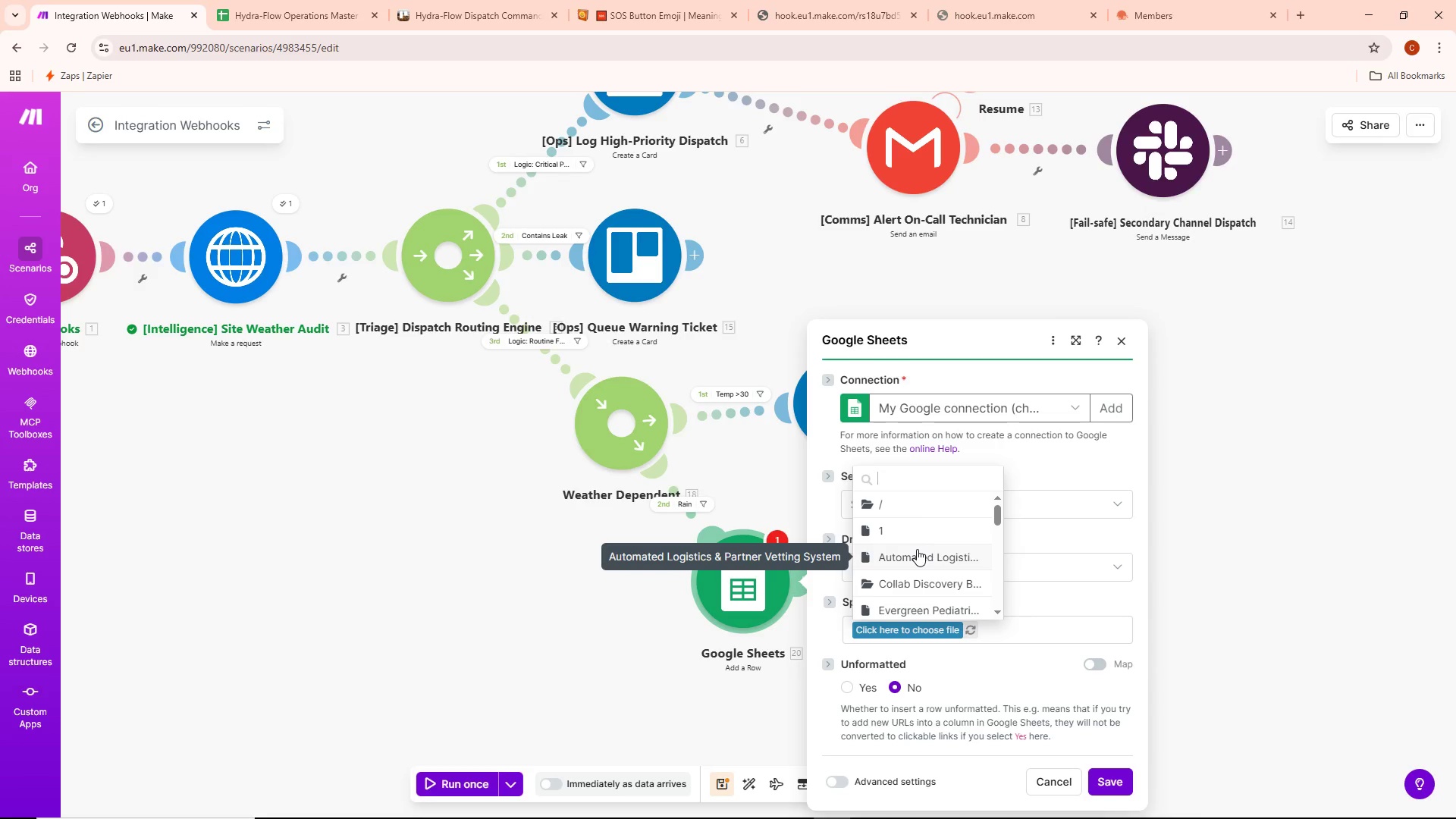 
scroll: coordinate [917, 549], scroll_direction: down, amount: 1.0
 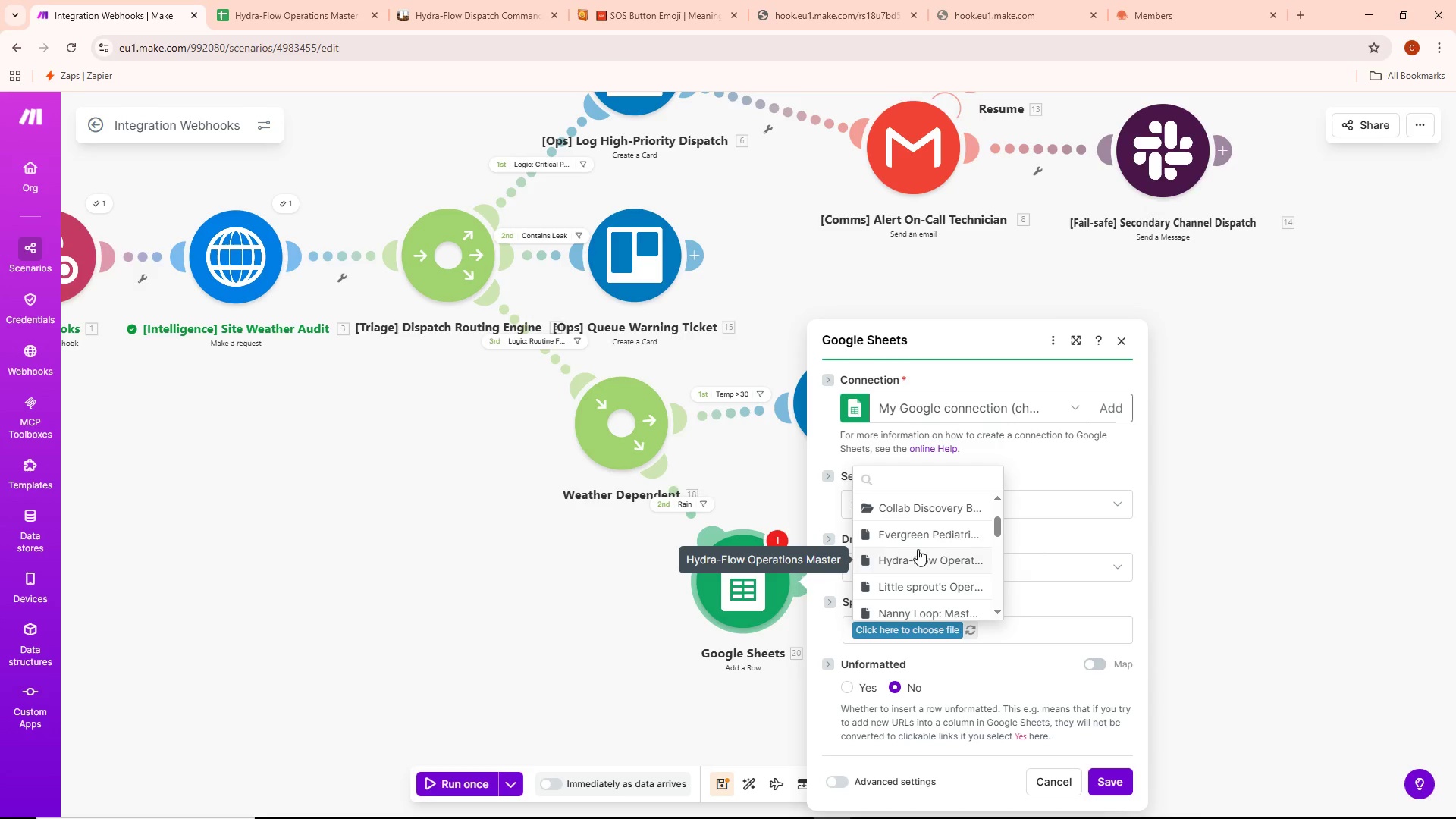 
left_click([918, 554])
 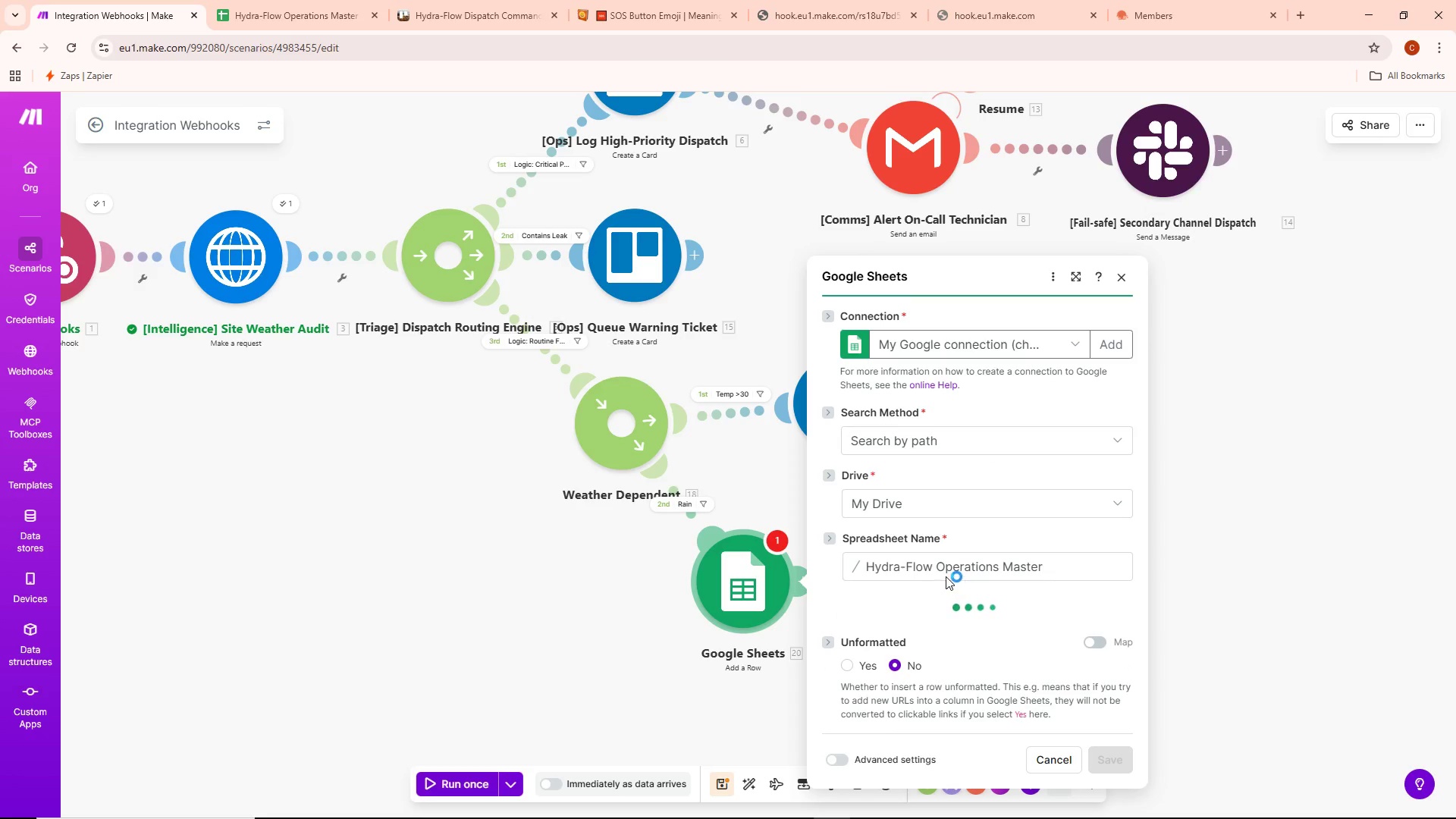 
scroll: coordinate [445, 676], scroll_direction: down, amount: 3.0
 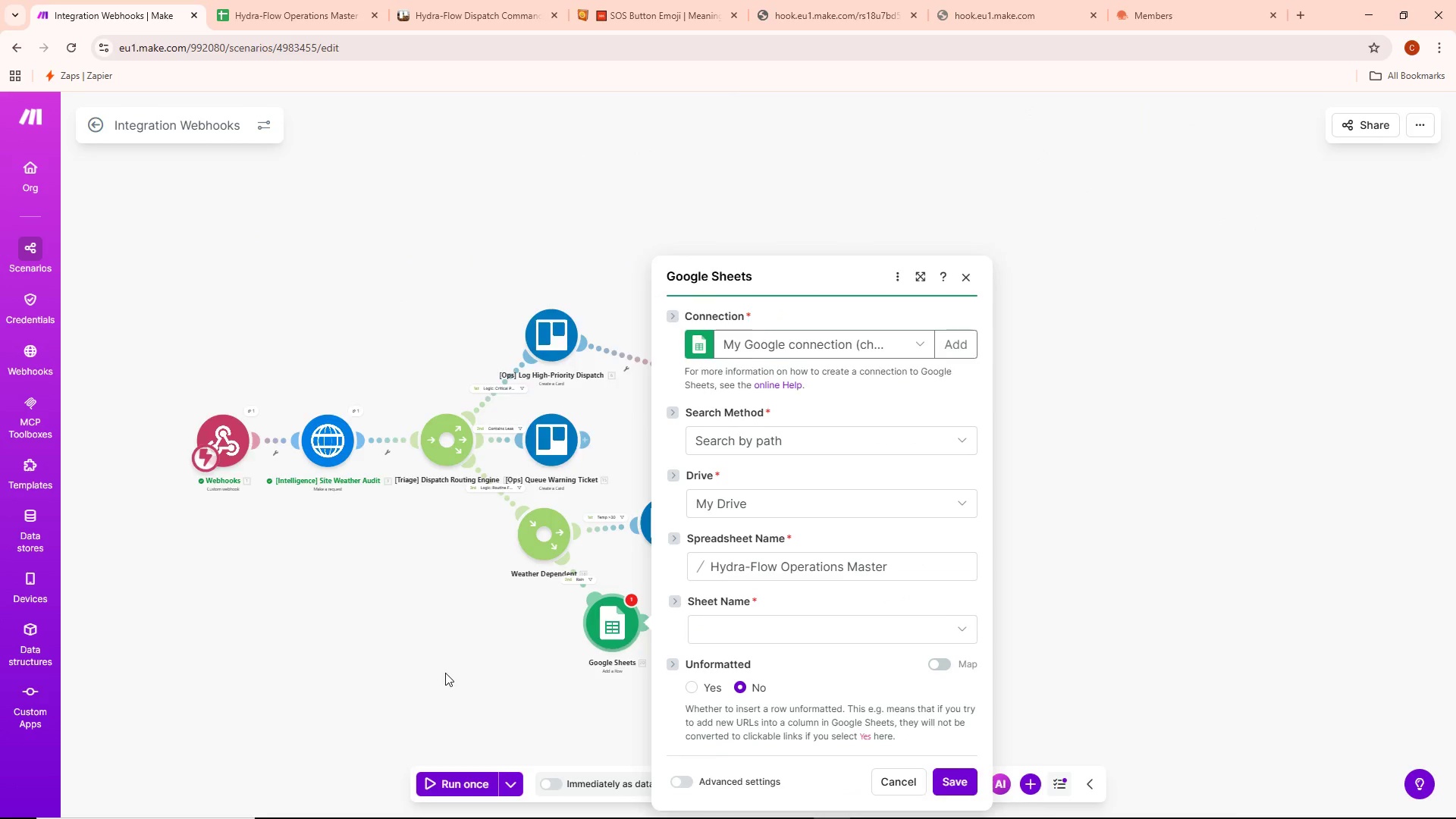 
scroll: coordinate [445, 673], scroll_direction: up, amount: 2.0
 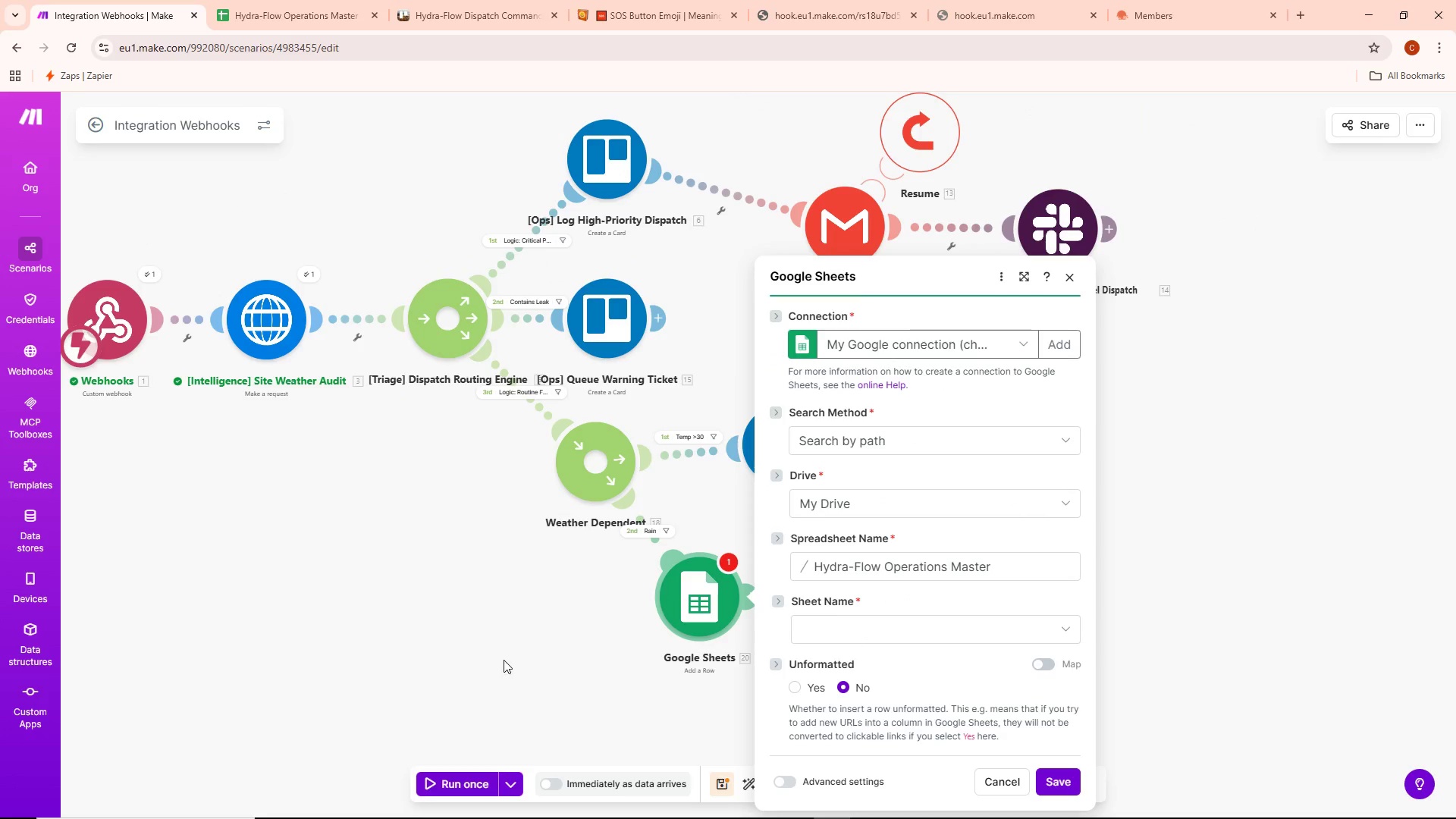 
left_click_drag(start_coordinate=[504, 660], to_coordinate=[483, 654])
 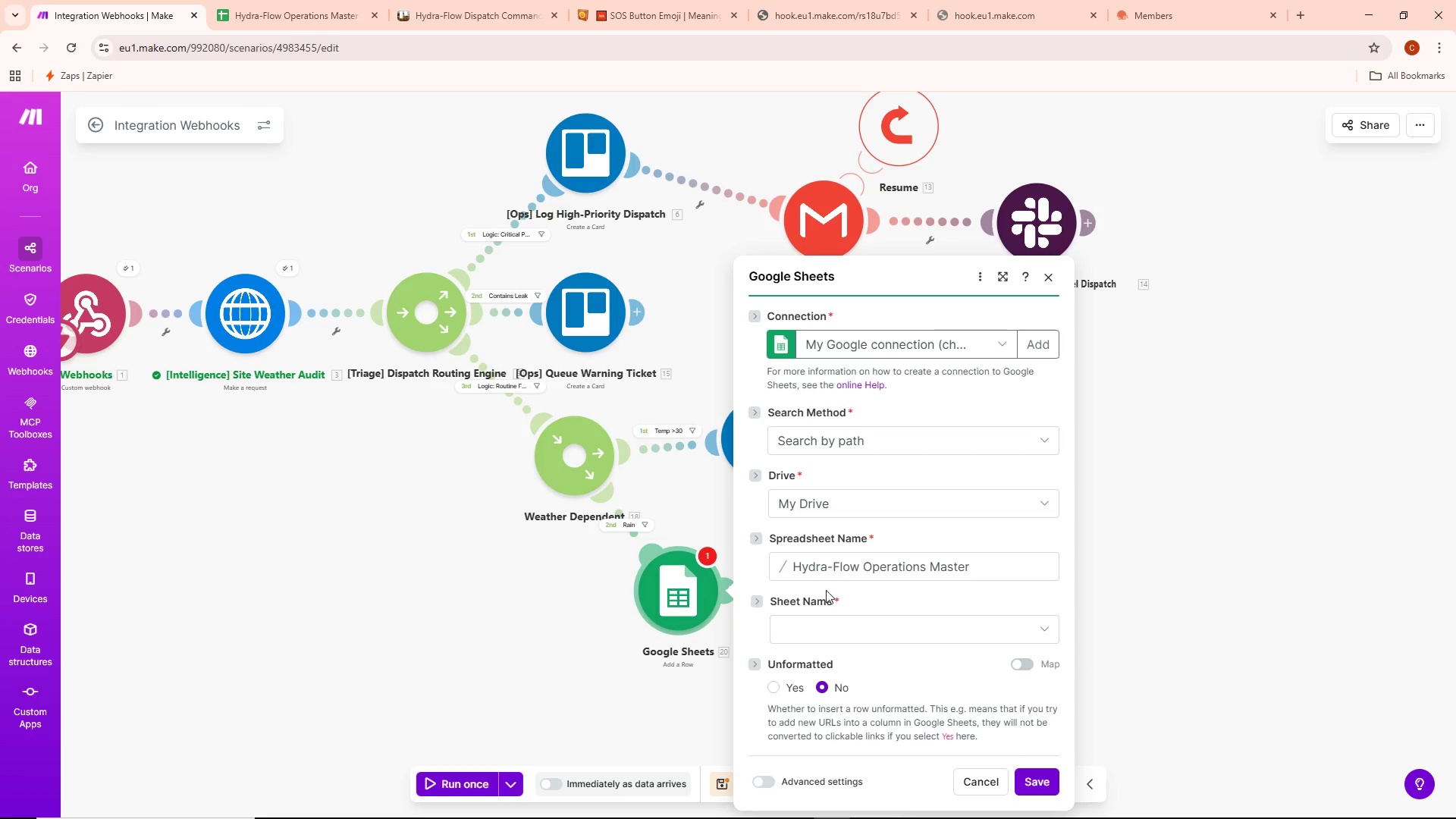 
left_click([827, 626])
 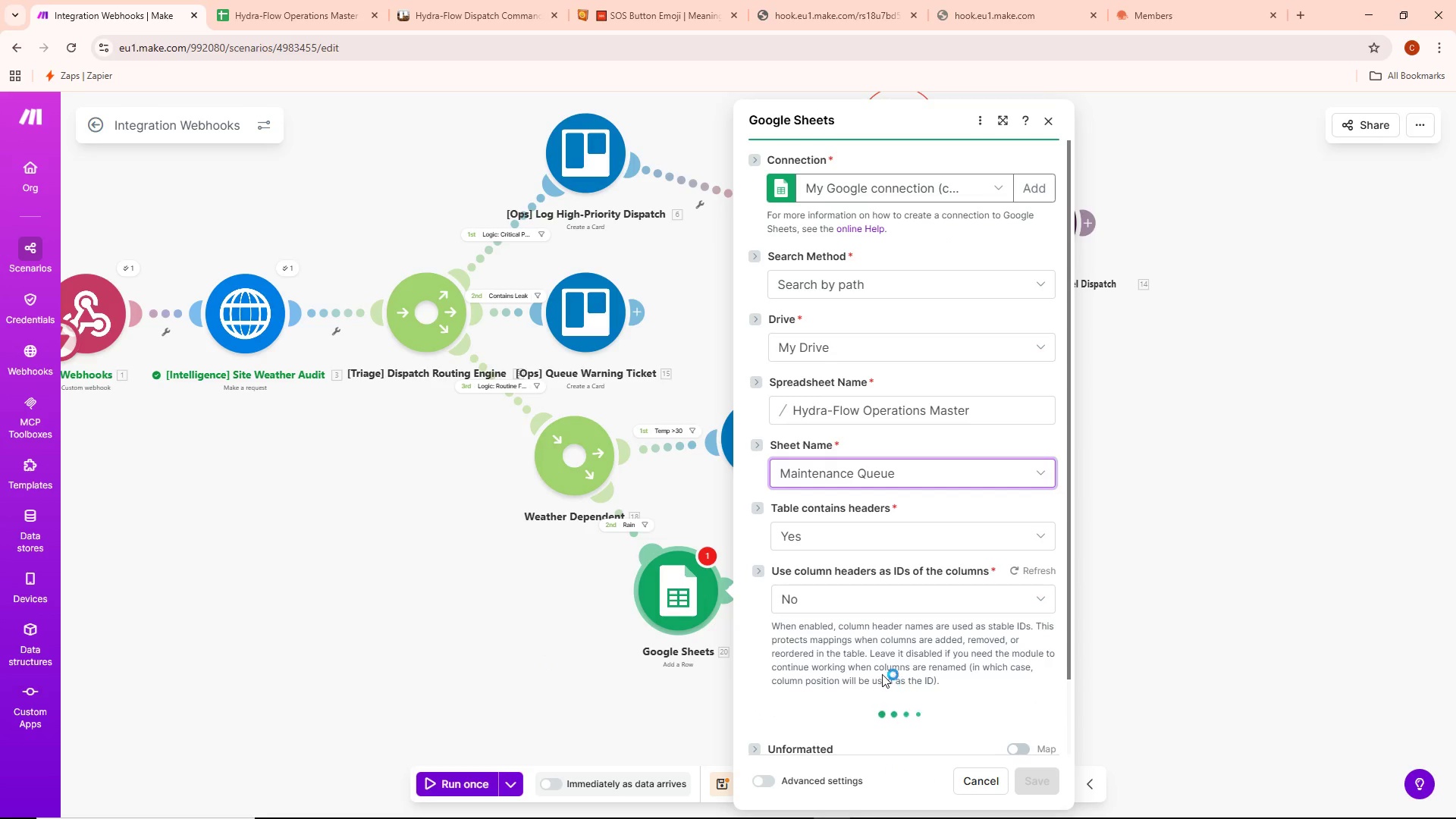 
scroll: coordinate [879, 609], scroll_direction: down, amount: 2.0
 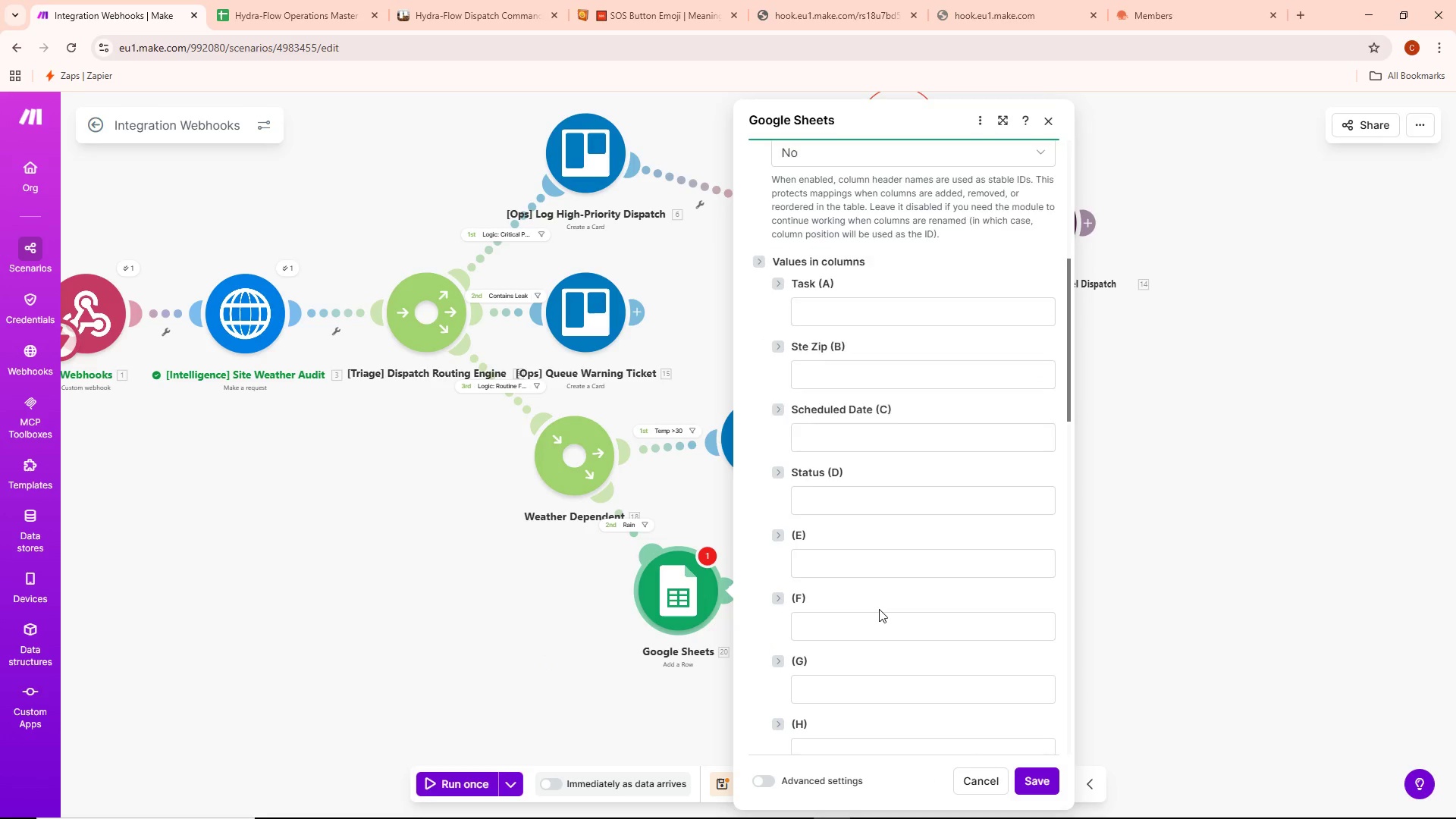 
mouse_move([838, 478])
 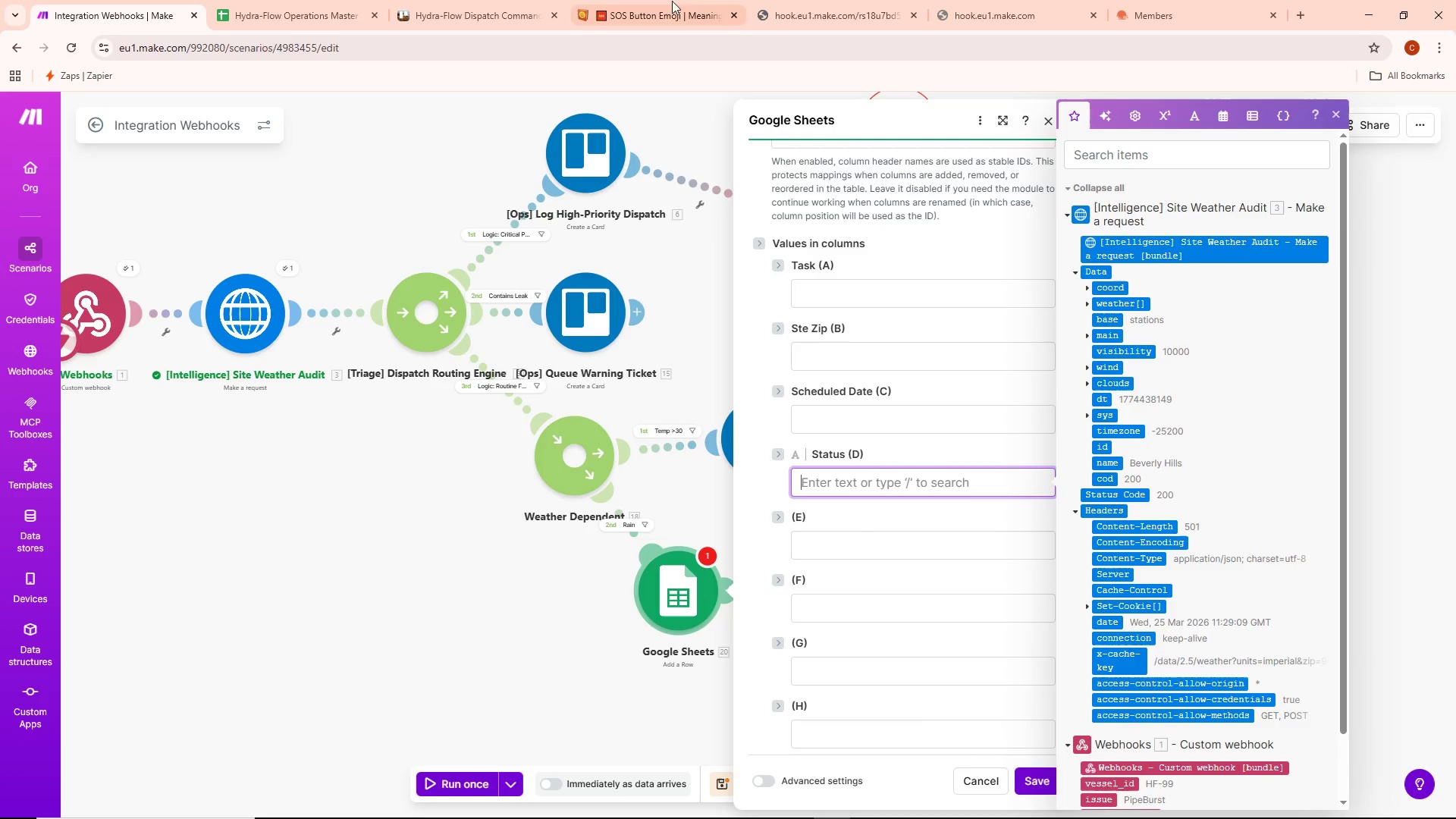 
left_click([656, 7])
 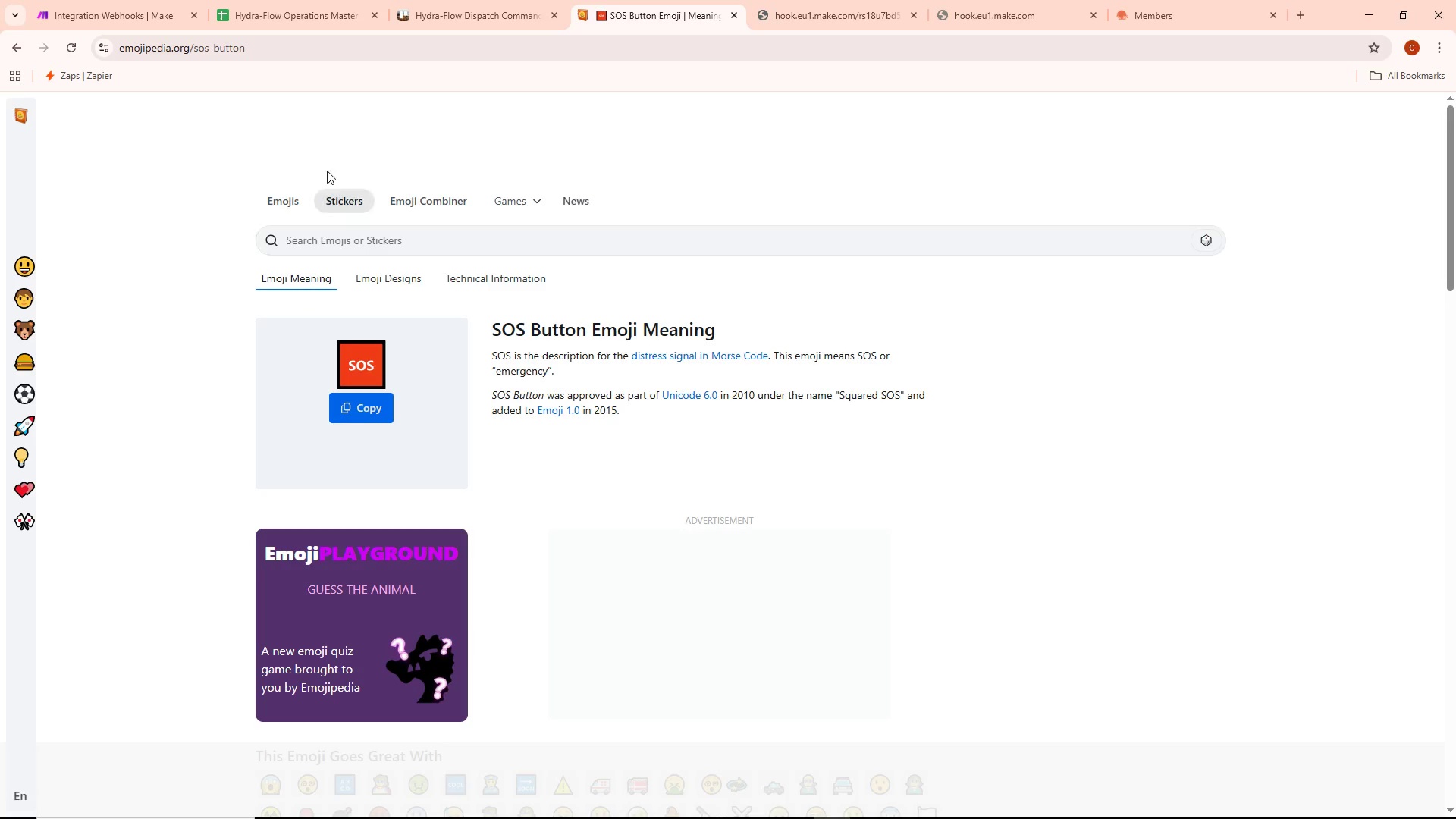 
double_click([320, 233])
 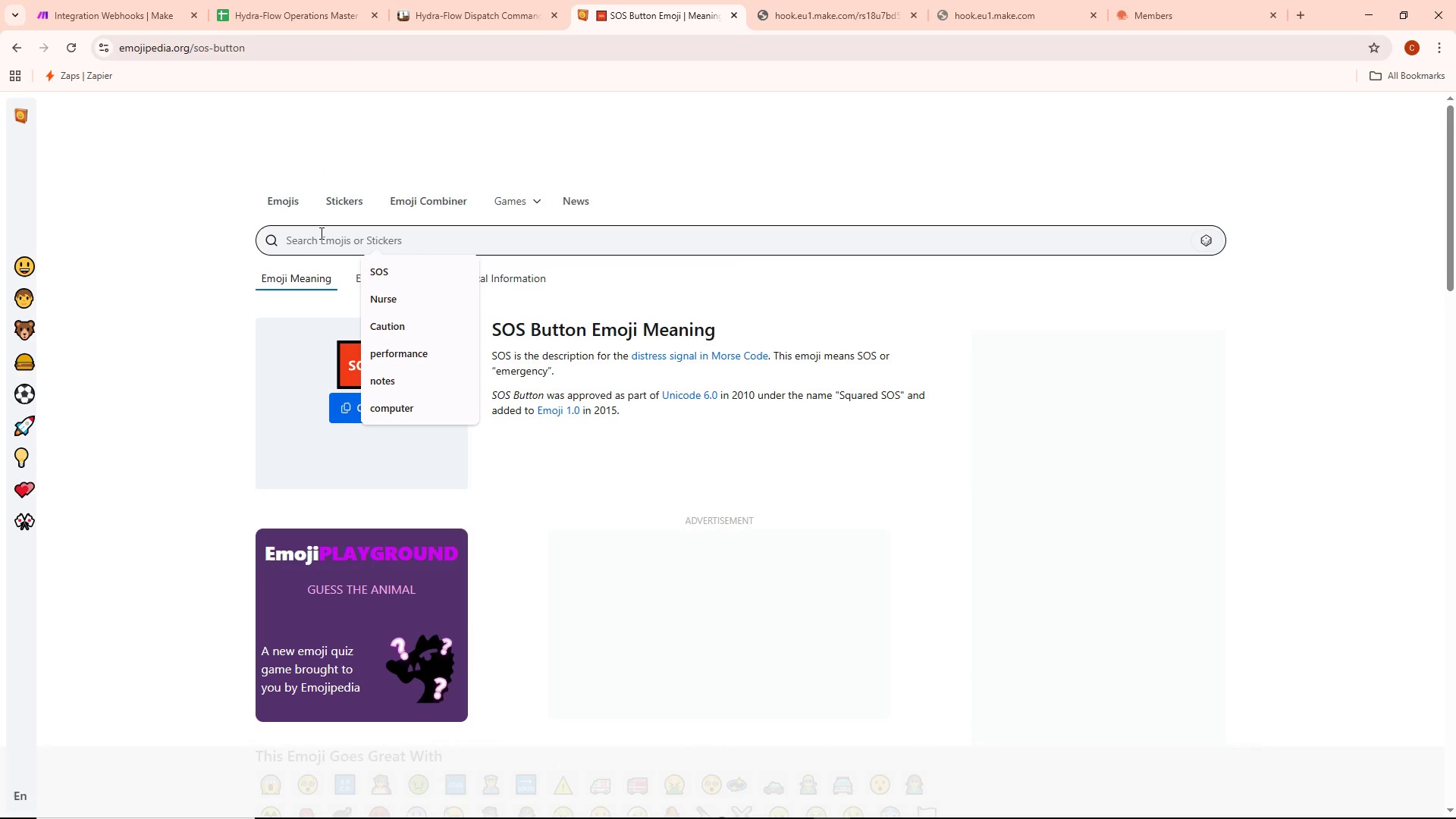 
type(Warning)
 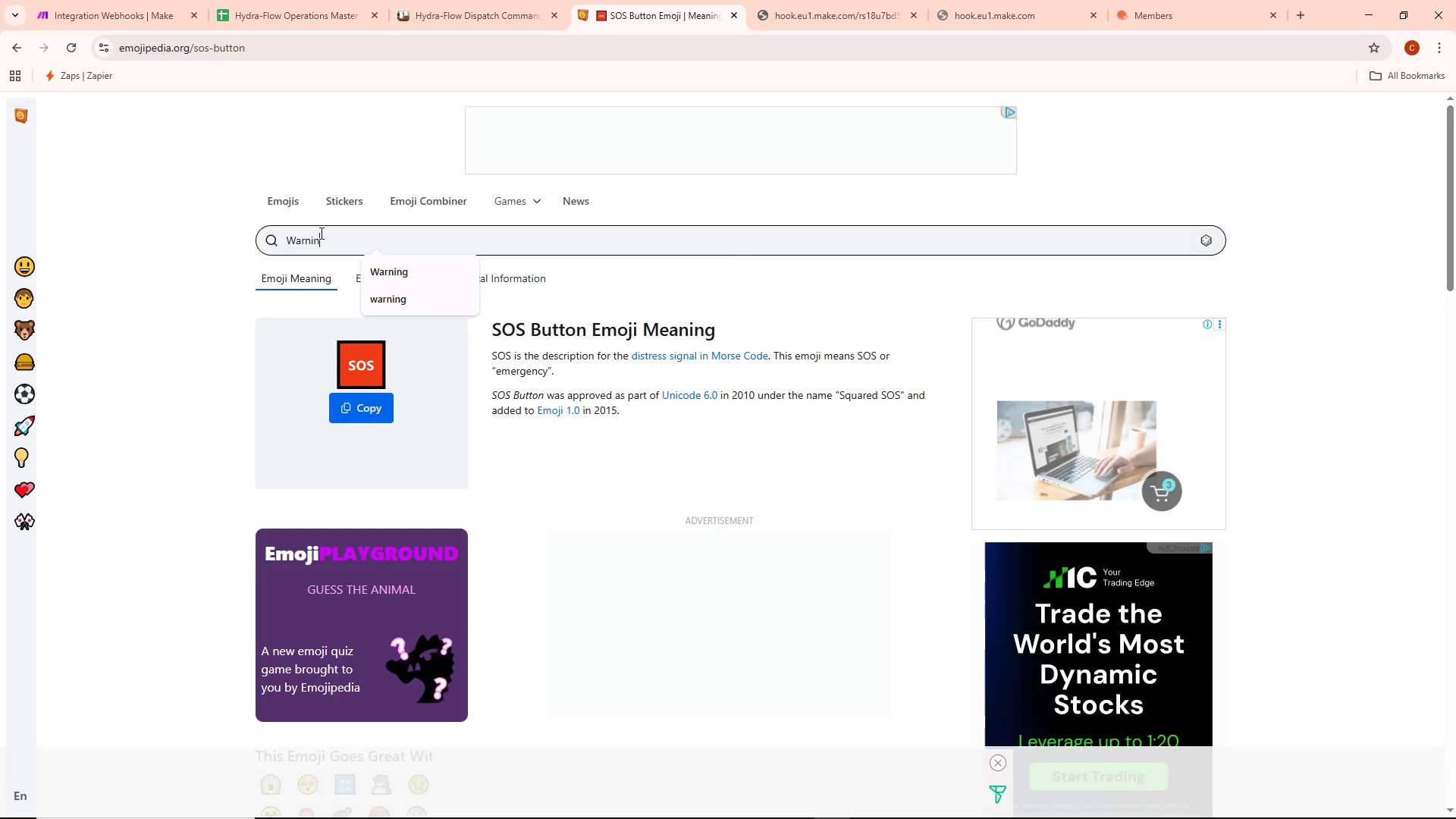 
key(Enter)
 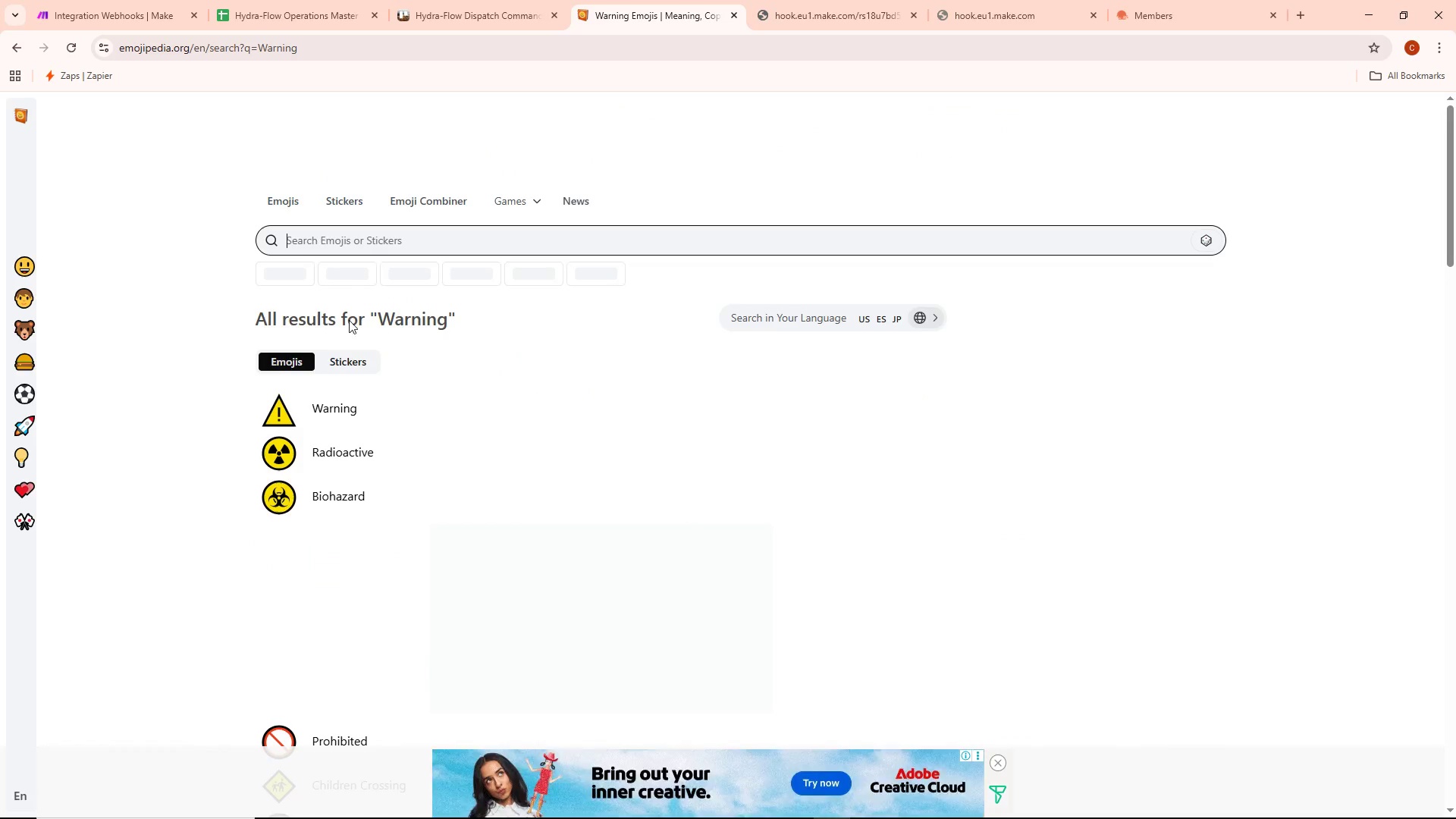 
left_click([282, 408])
 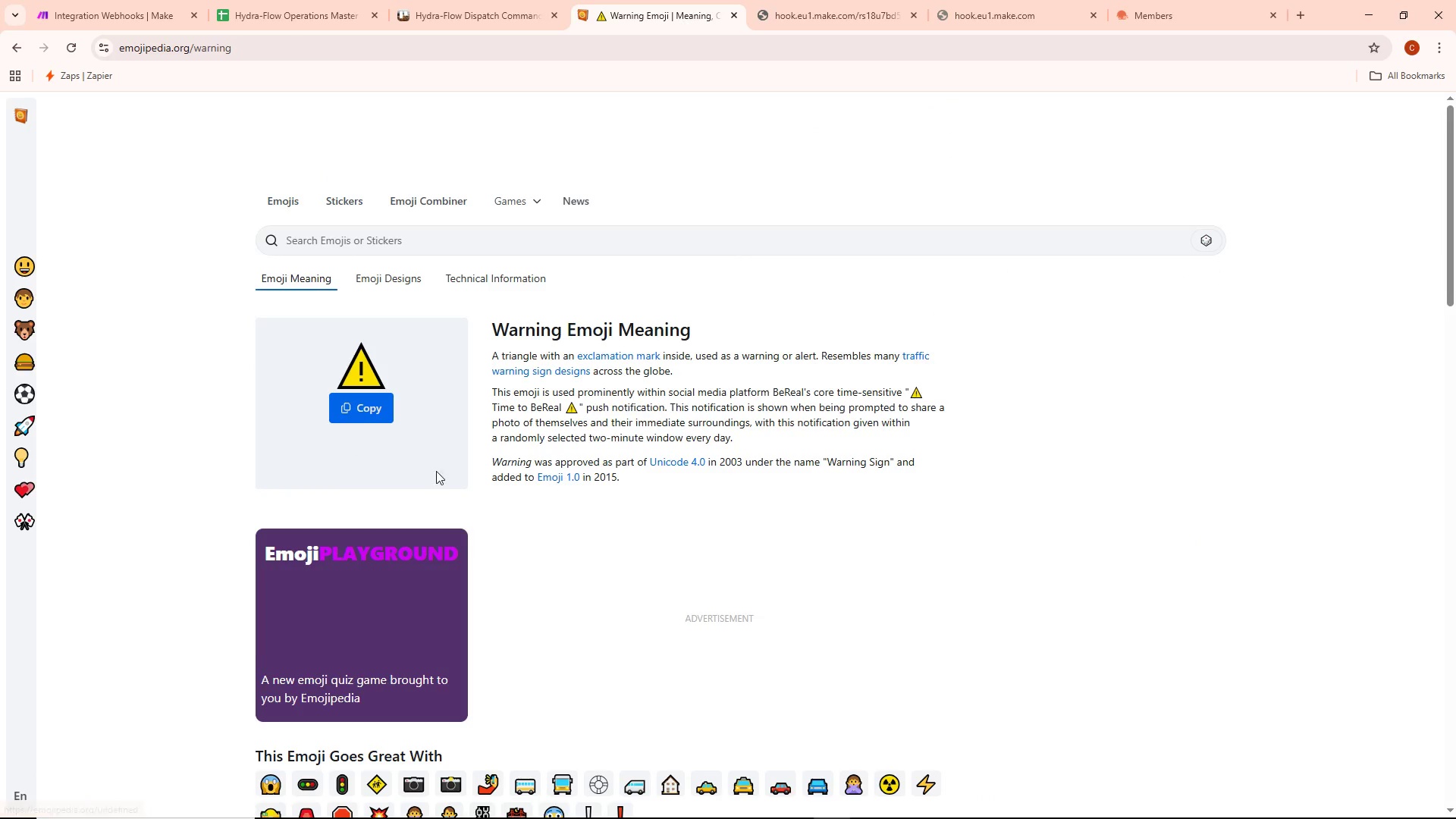 
left_click([358, 409])
 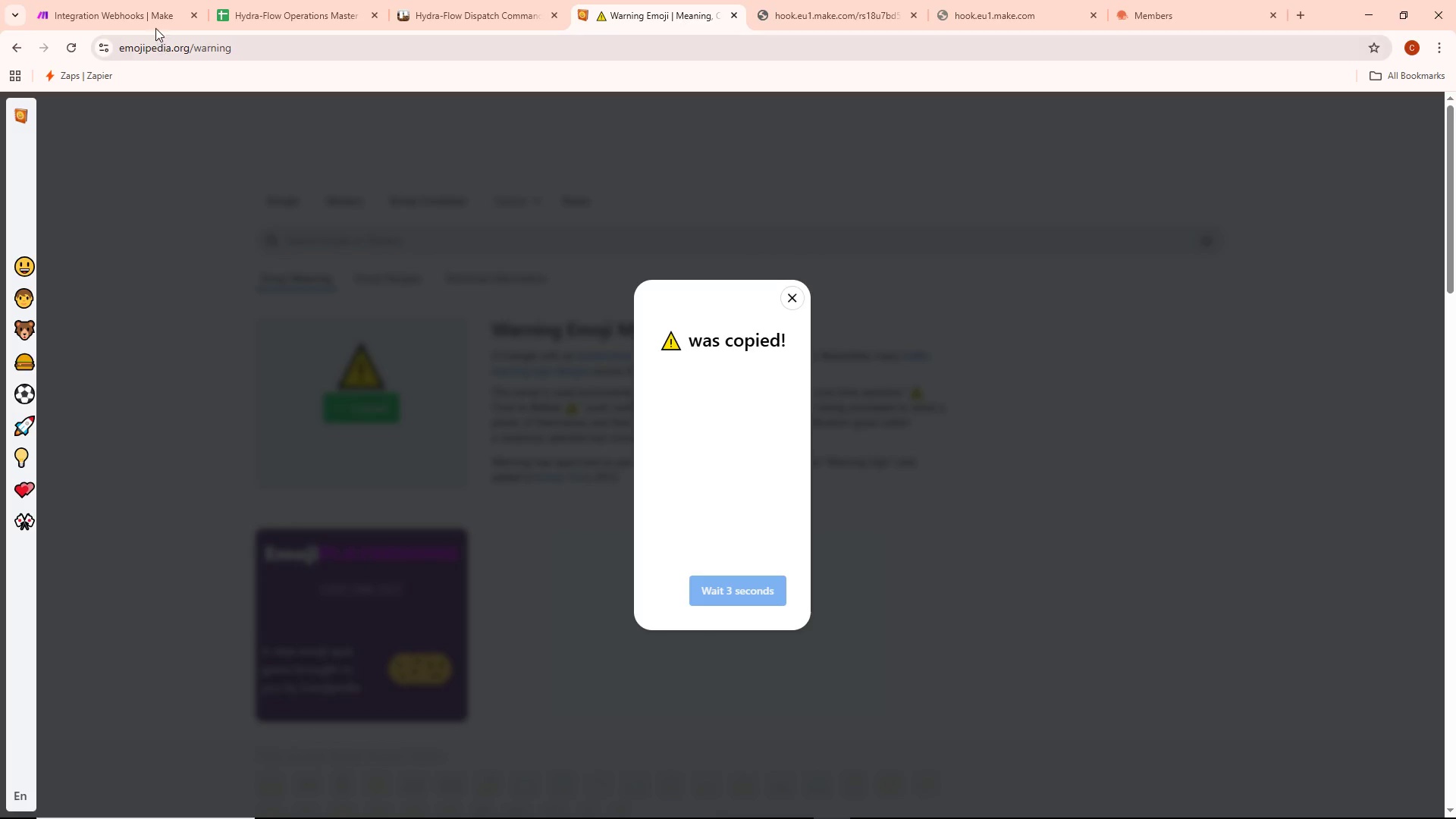 
left_click([152, 20])
 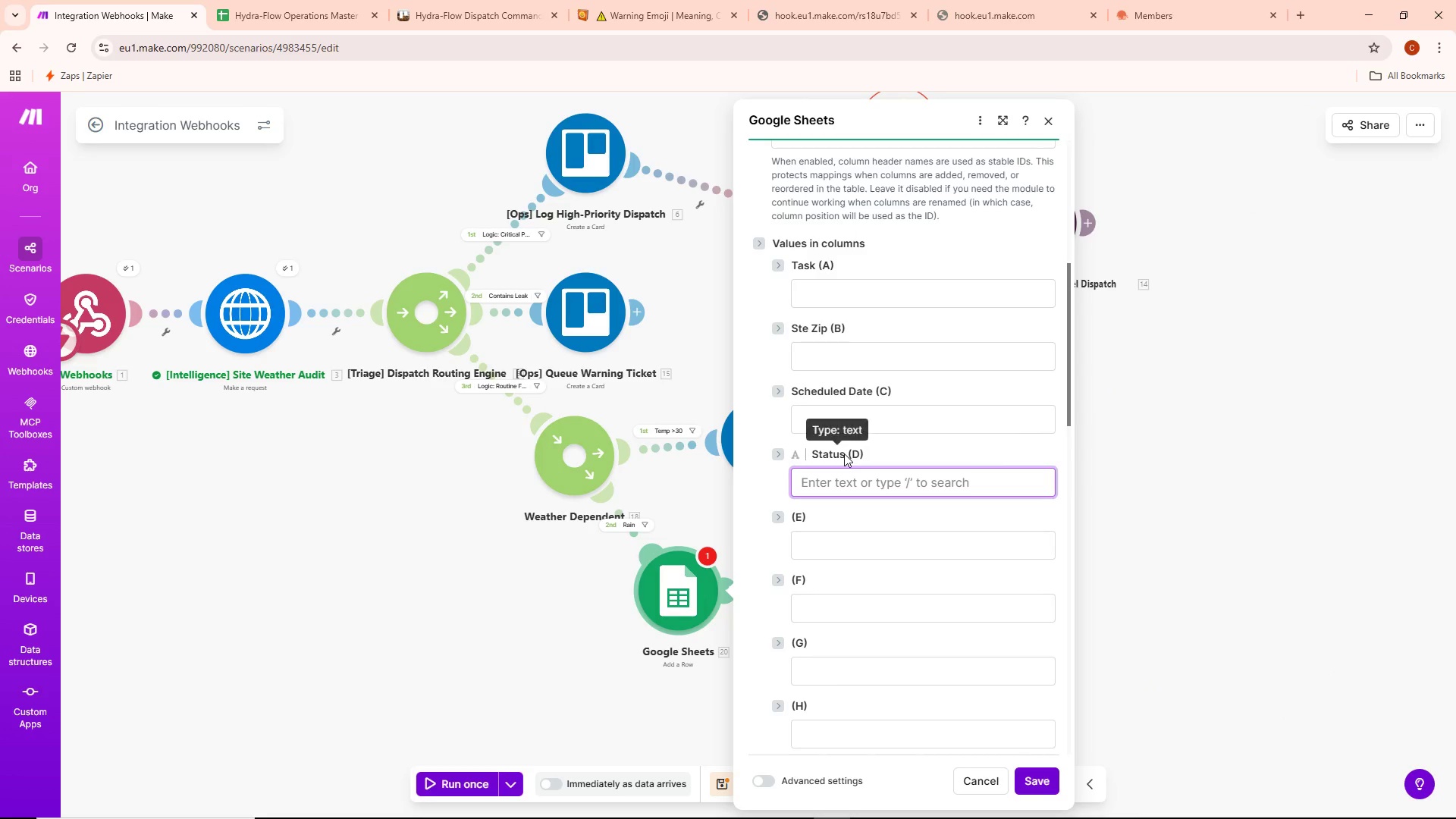 
key(Control+ControlLeft)
 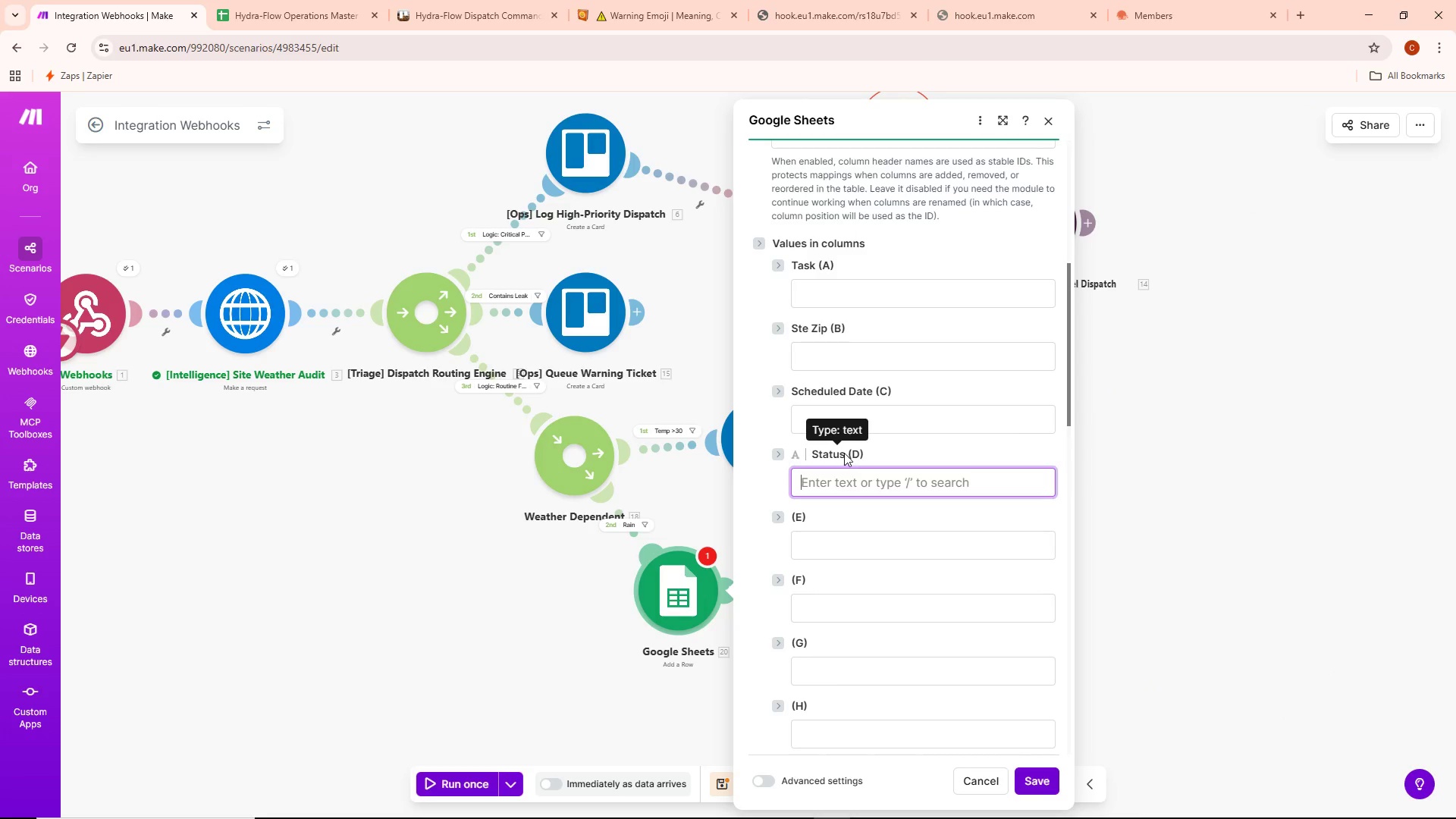 
key(Control+V)
 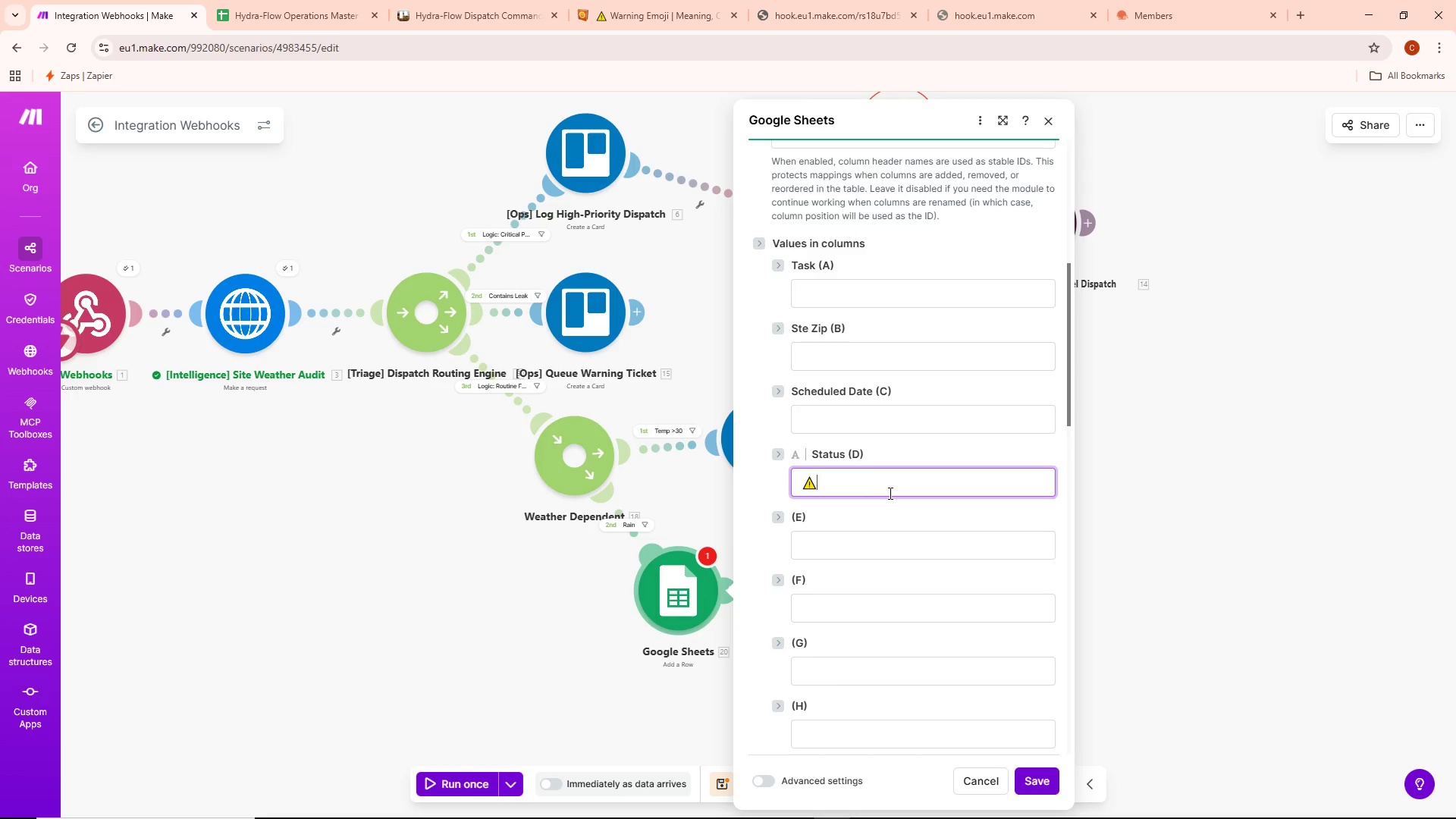 
type( Holf)
key(Backspace)
type(d: Weather Alert)
 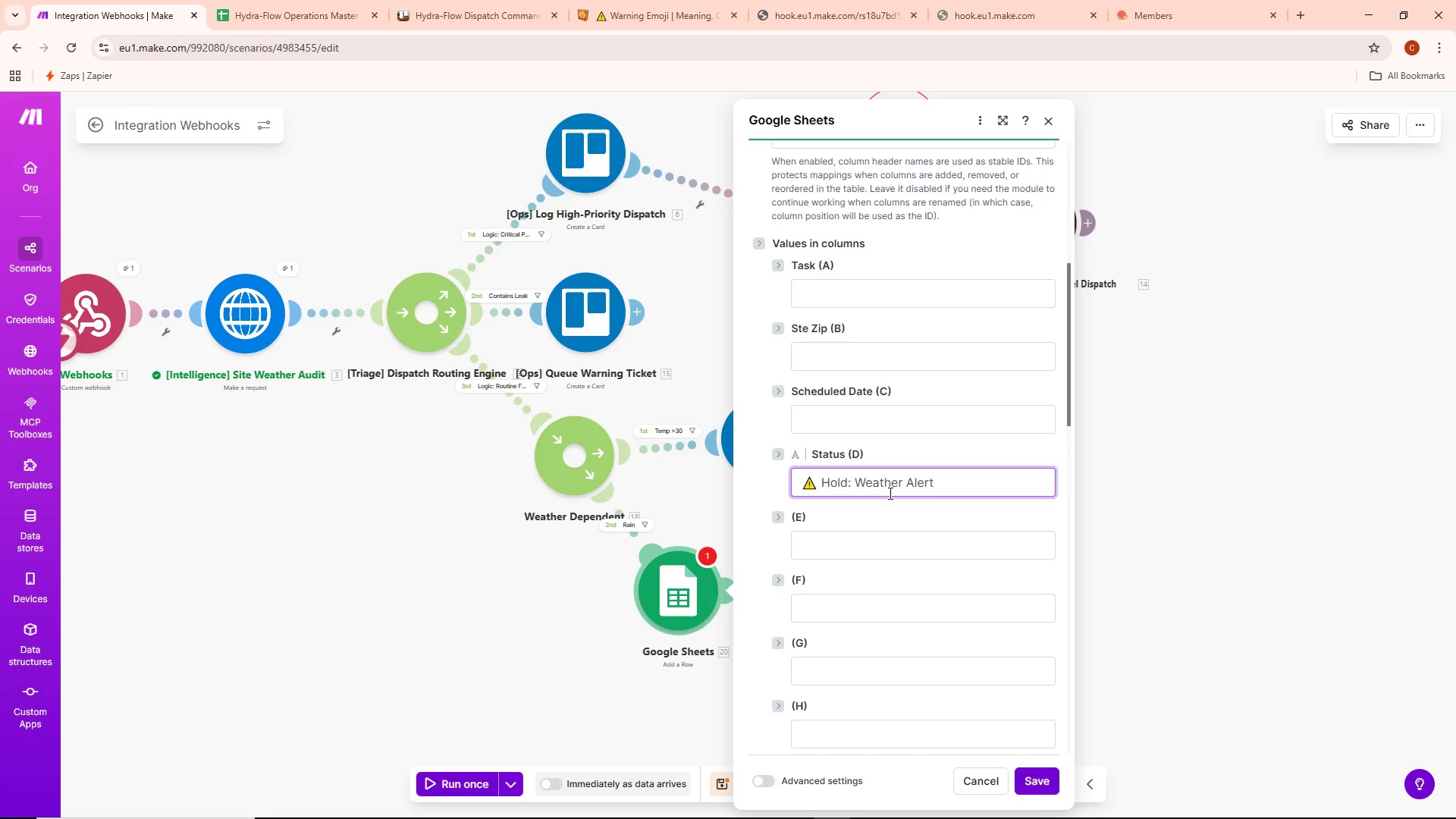 
wait(10.36)
 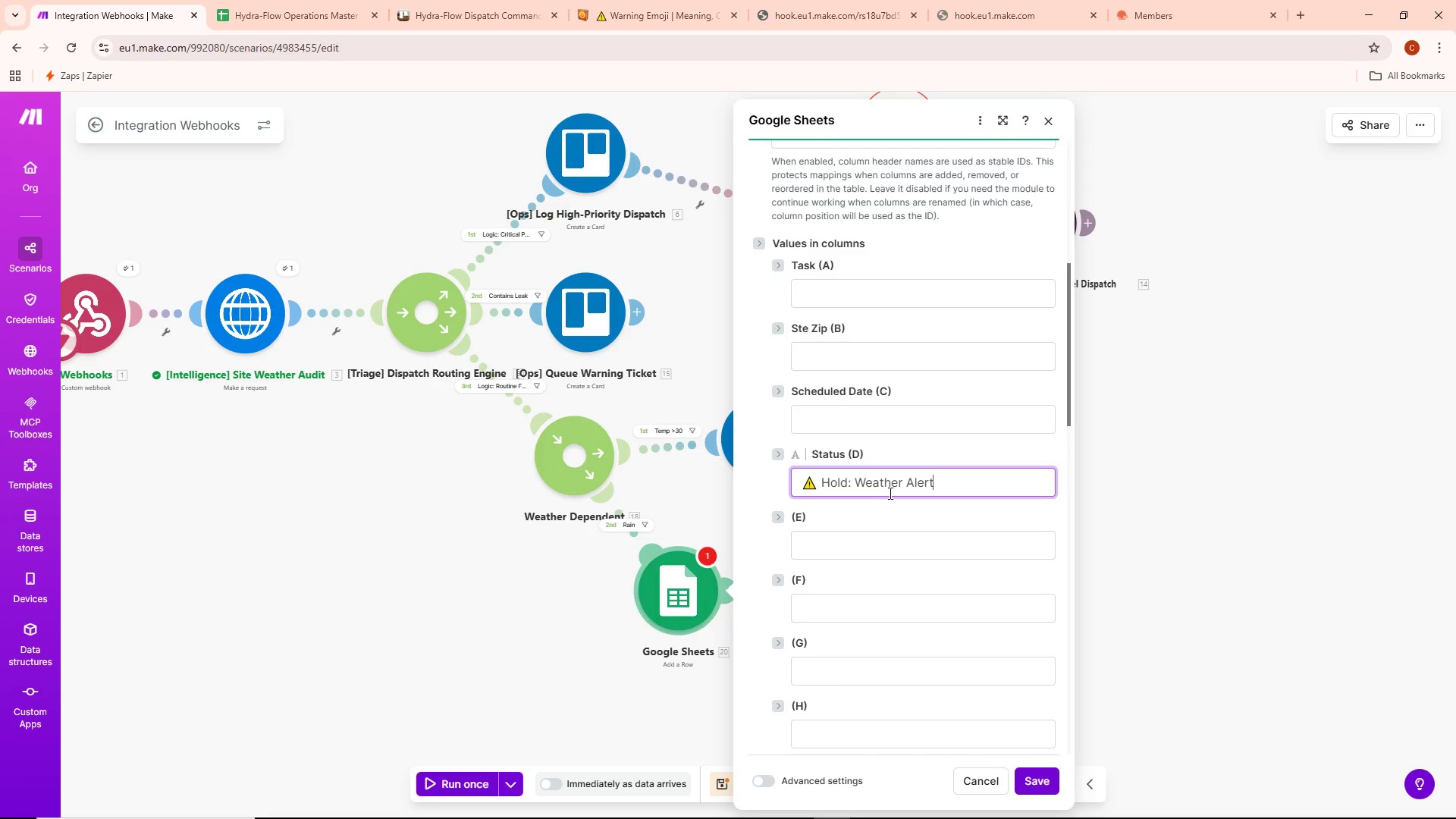 
left_click([1028, 779])
 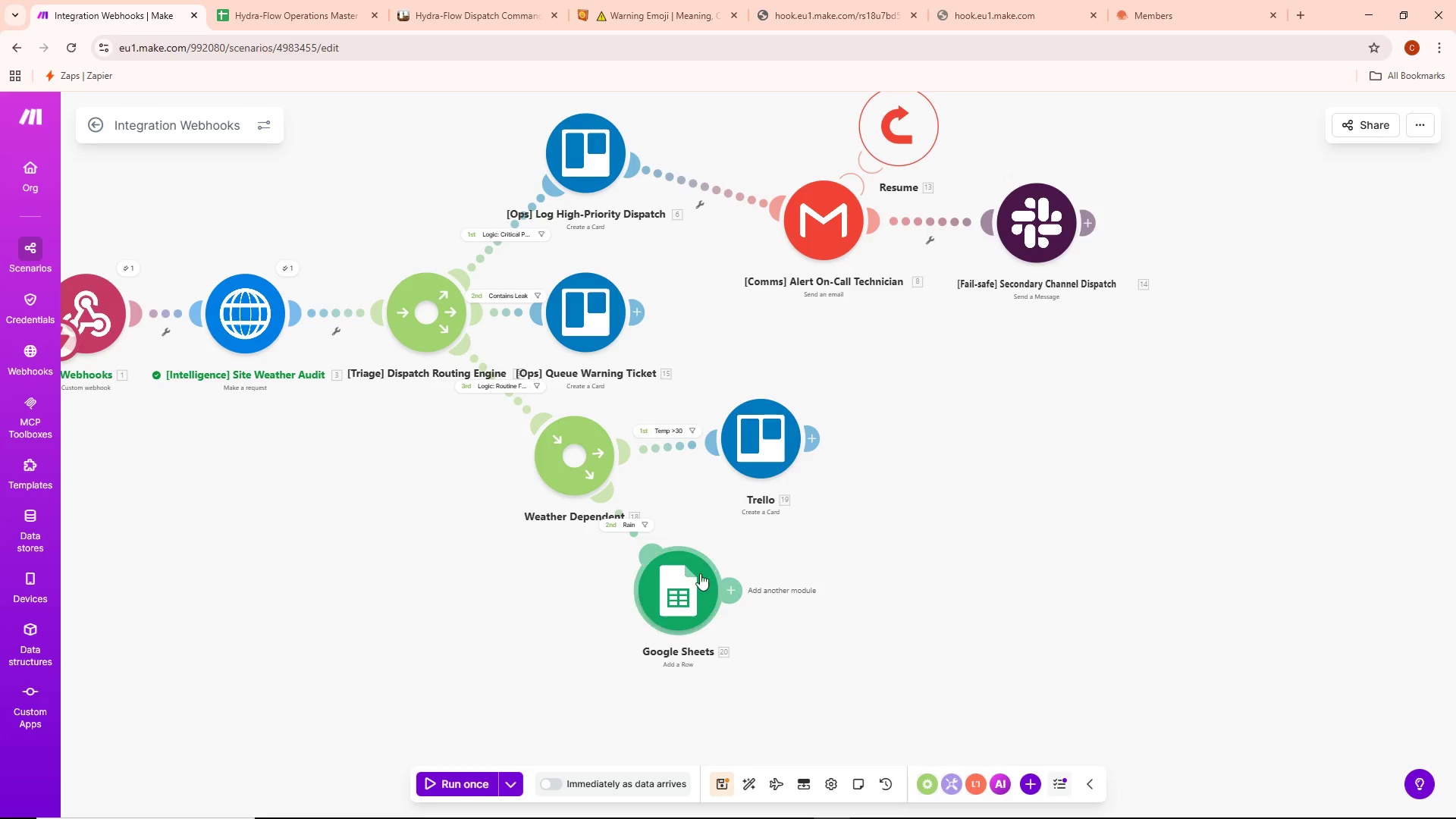 
right_click([691, 573])
 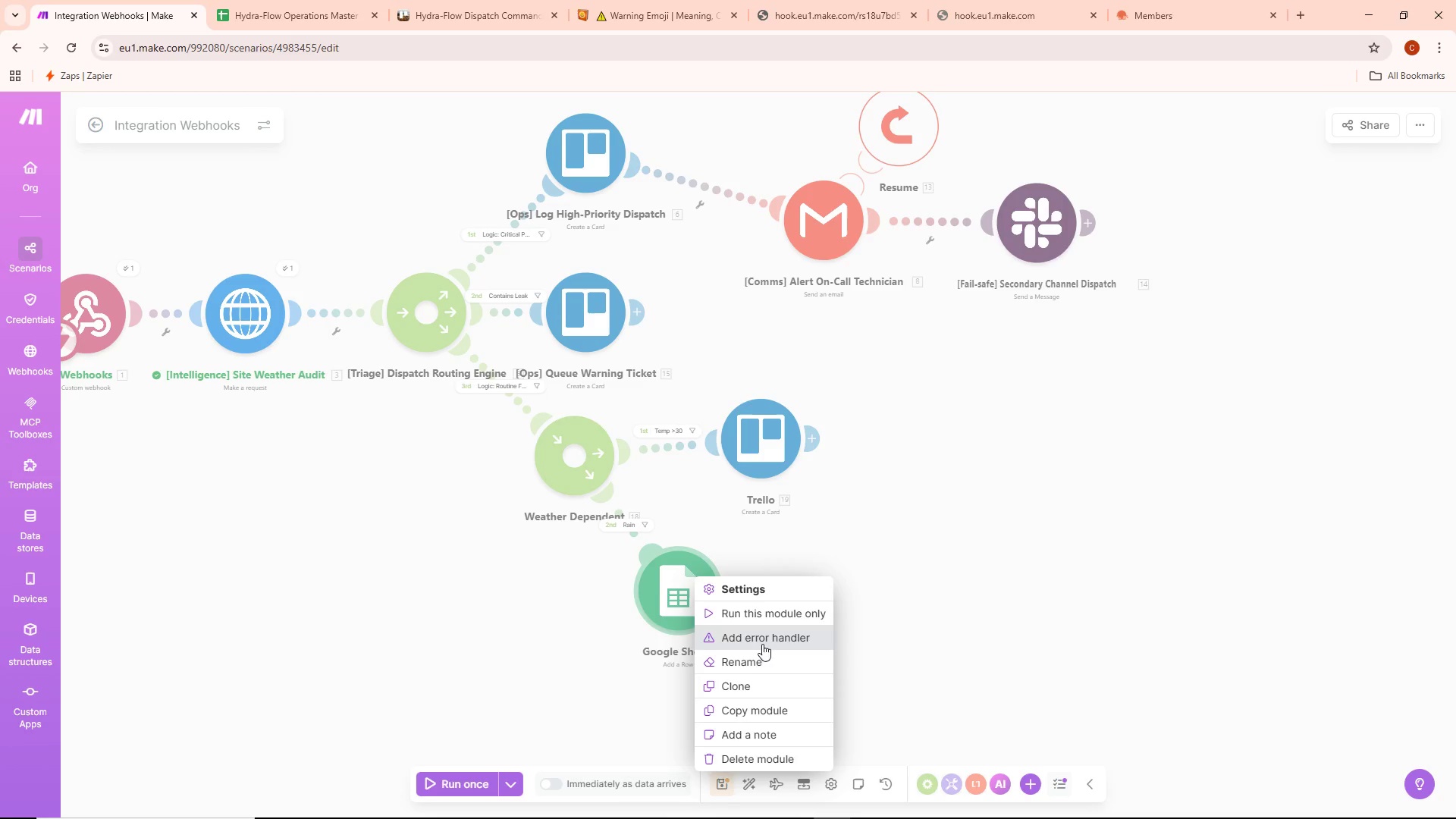 
left_click([758, 667])
 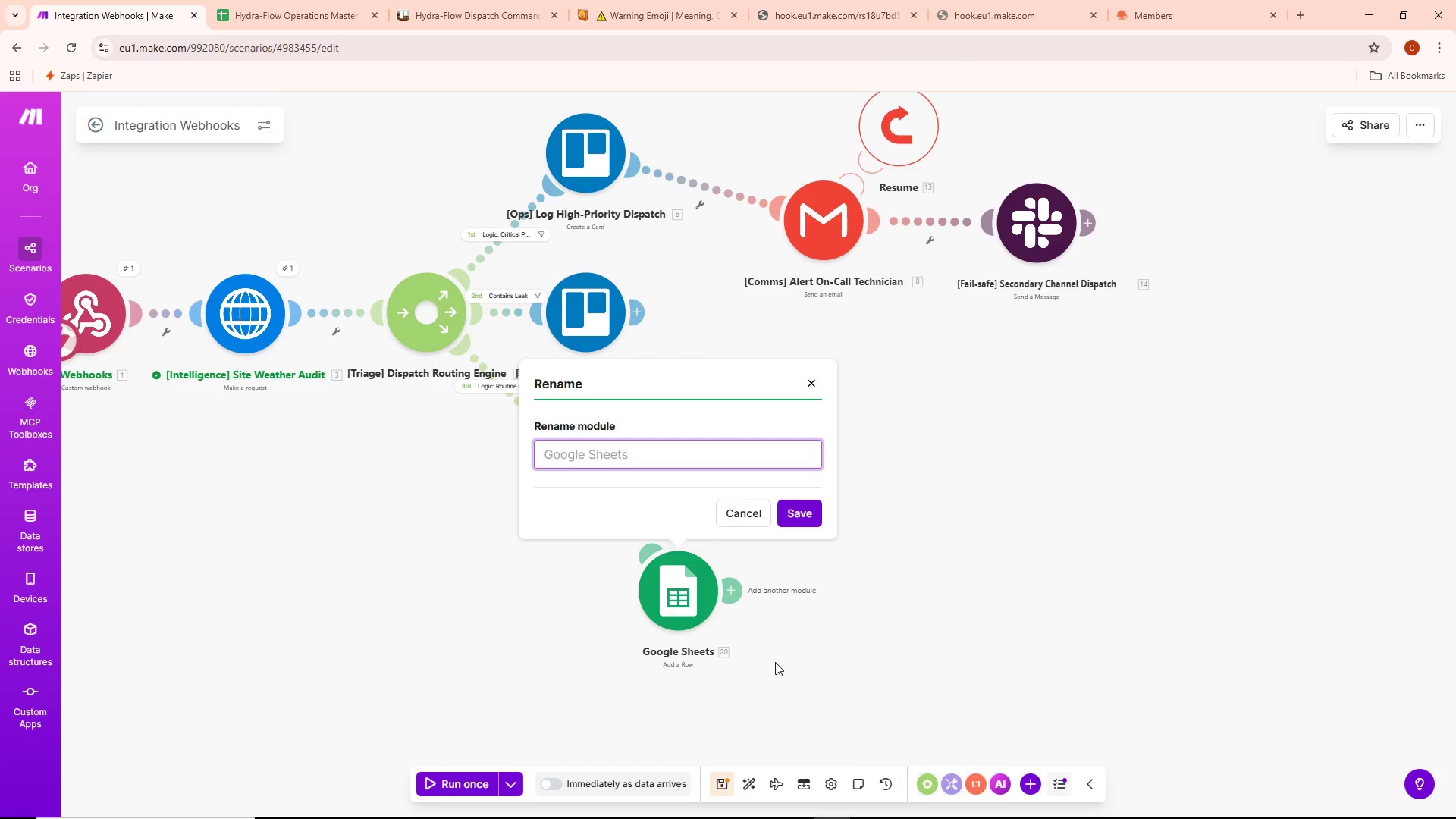 
type([Safwe)
key(Backspace)
key(Backspace)
type(ety)
 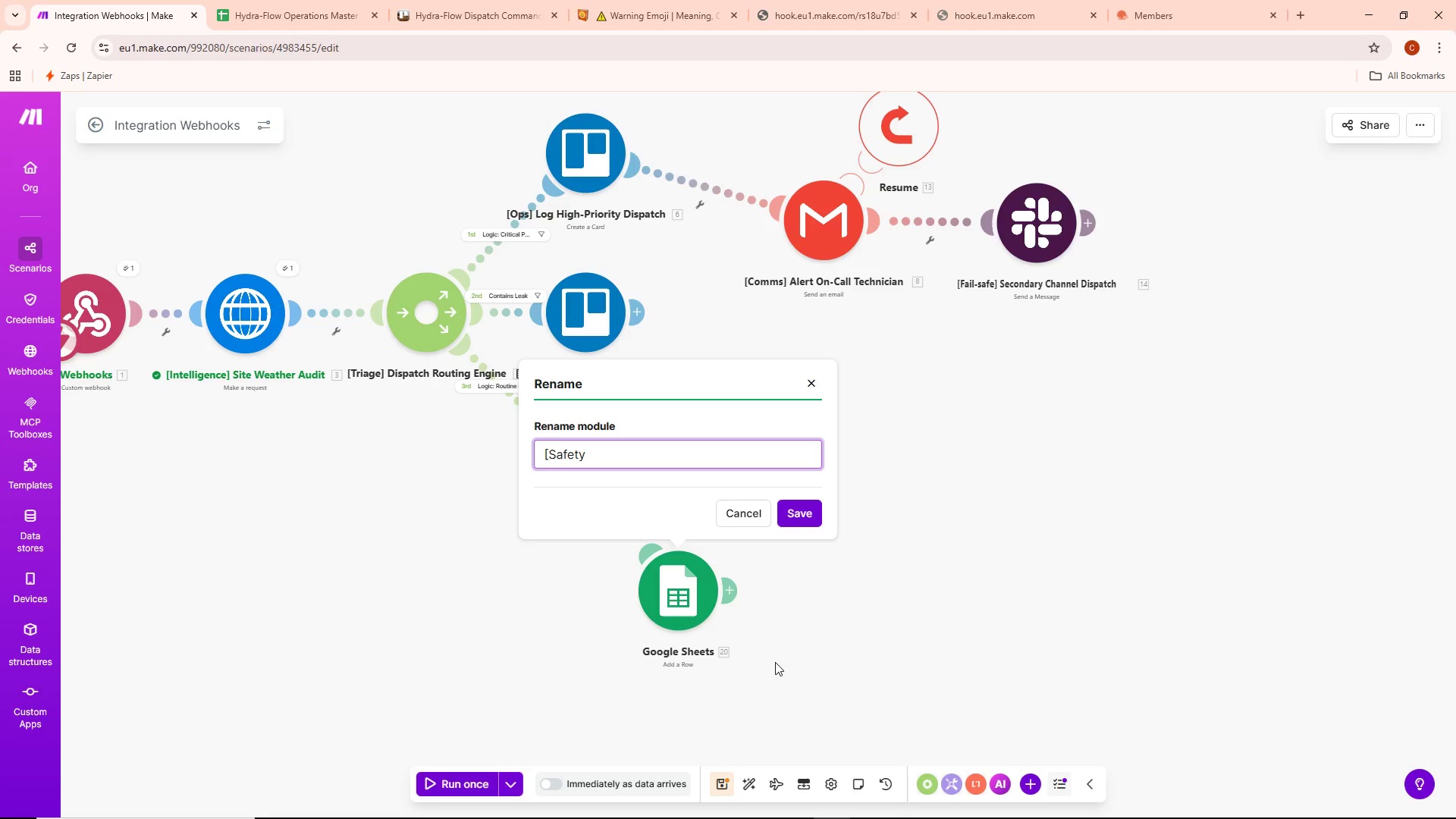 
key(BracketRight)
 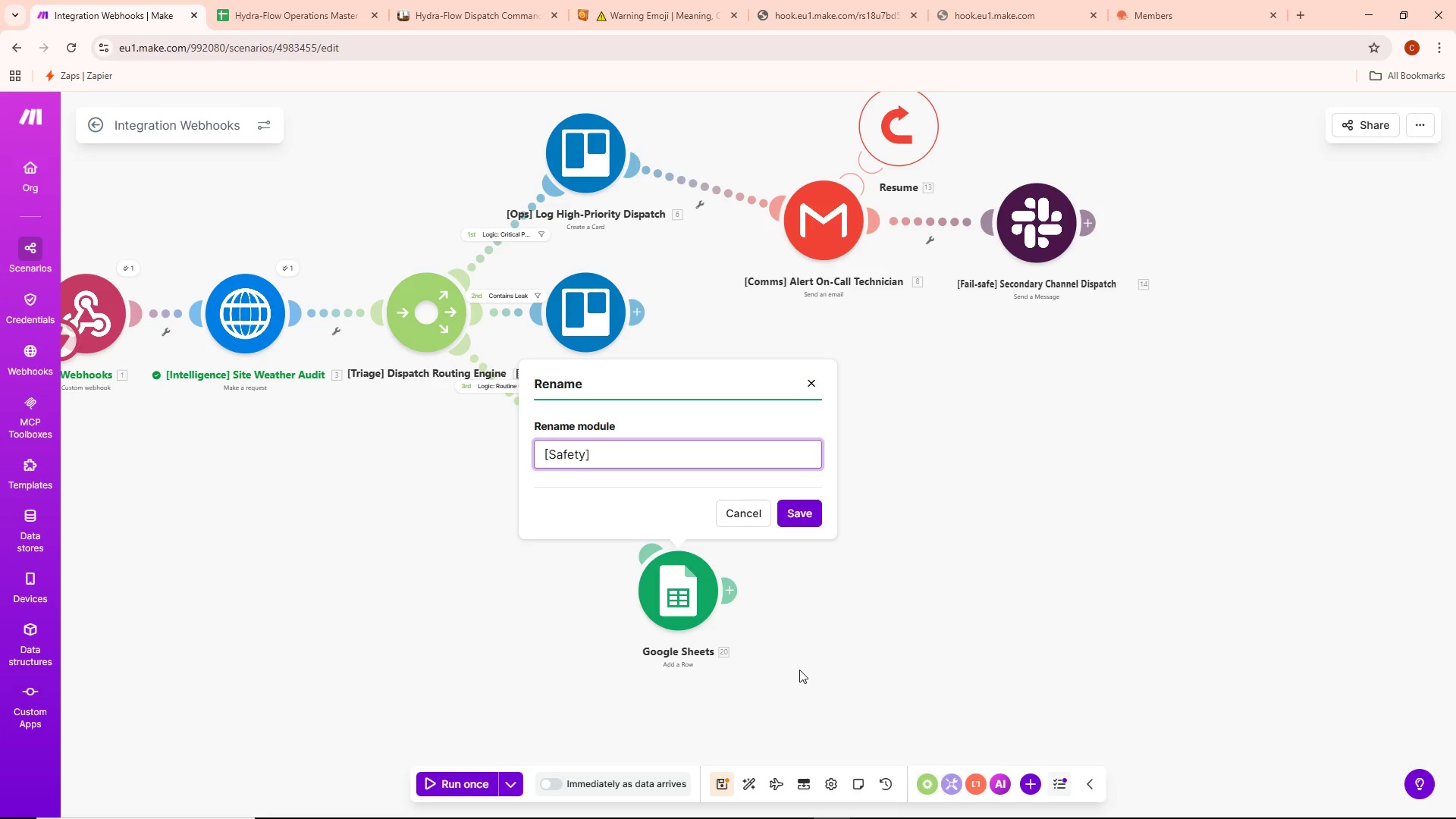 
type( Apply )
 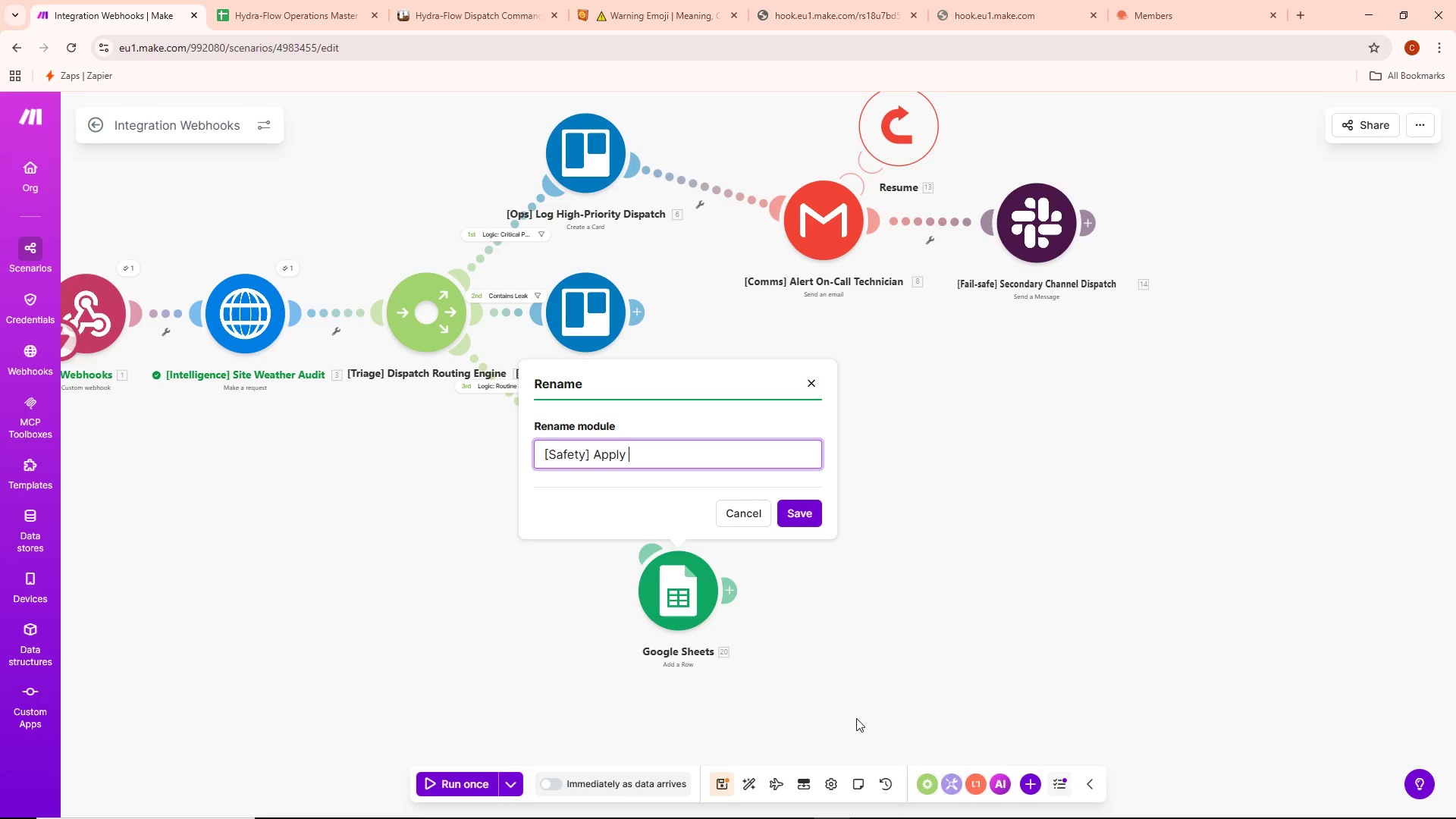 
type(Weather Hold & Reschedule)
 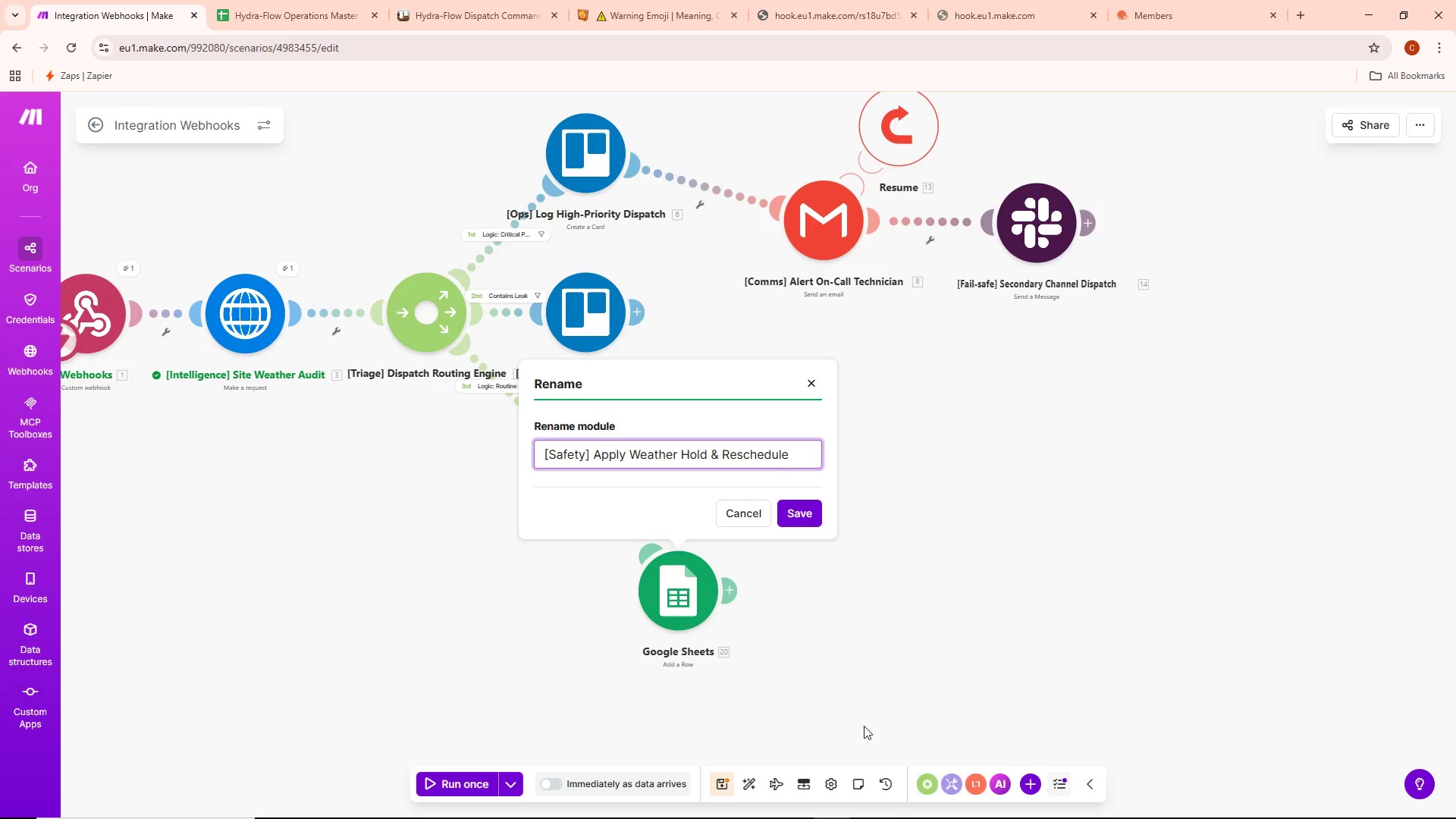 
wait(8.59)
 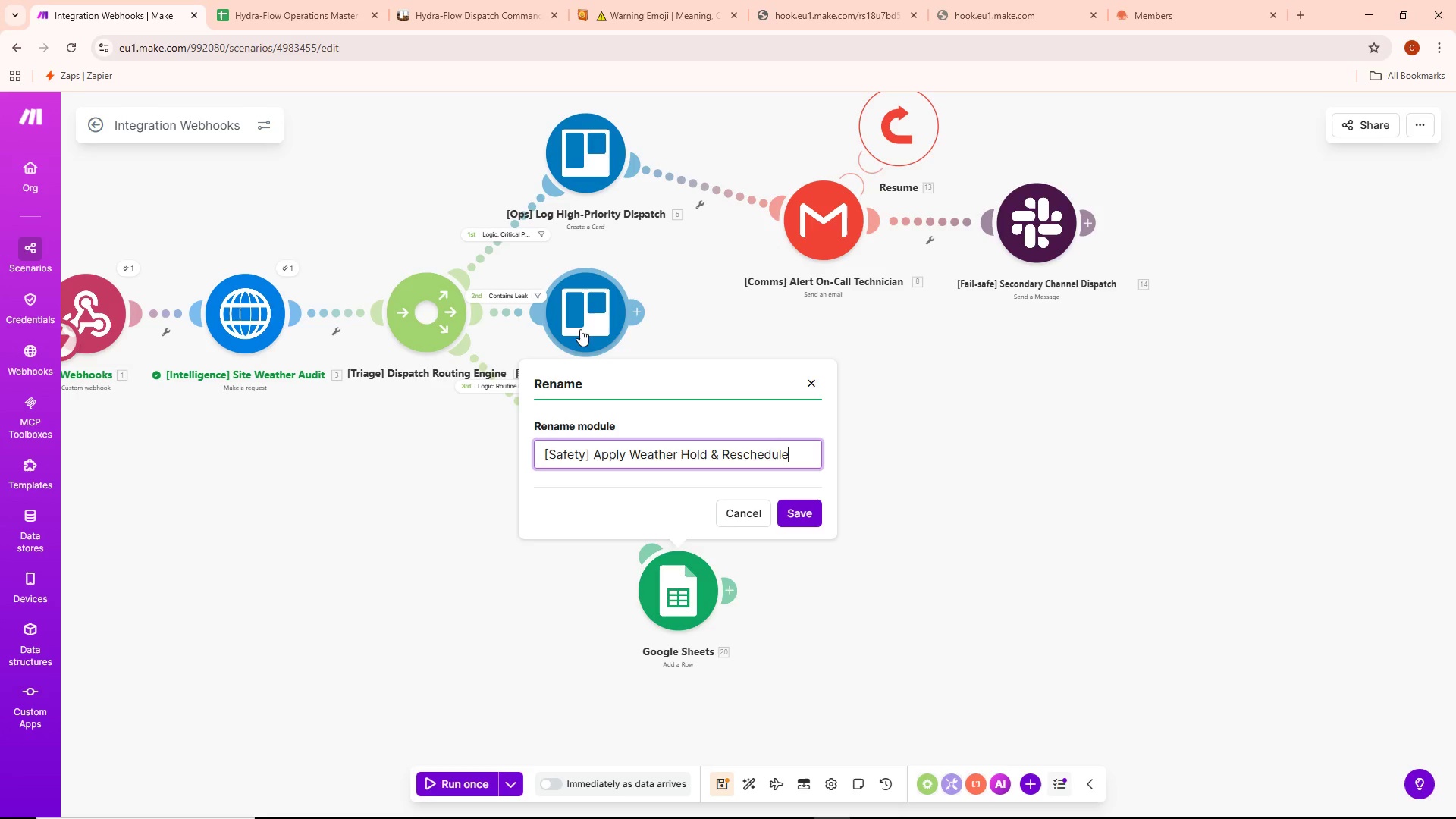 
left_click([104, 0])
 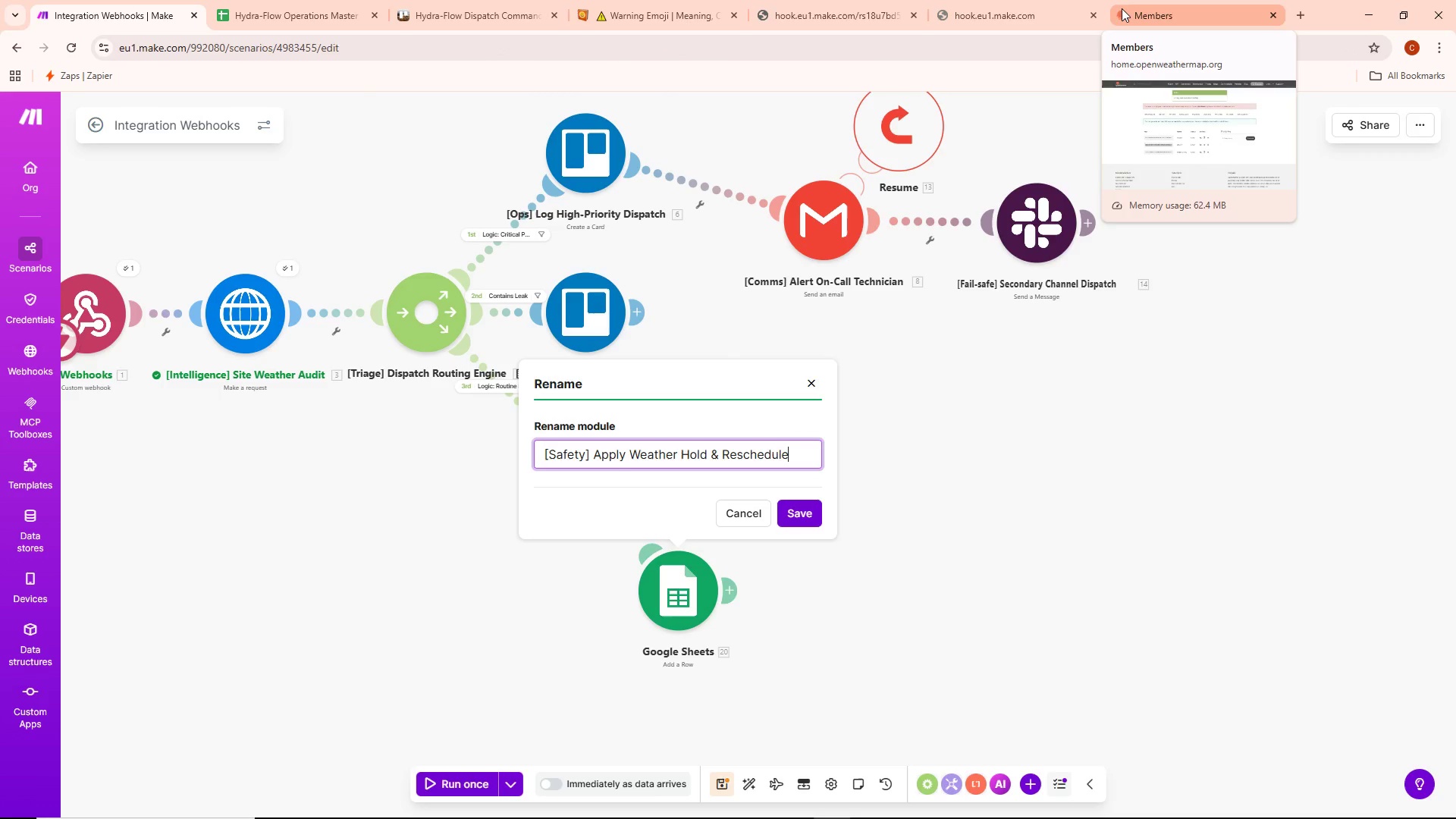 
wait(10.59)
 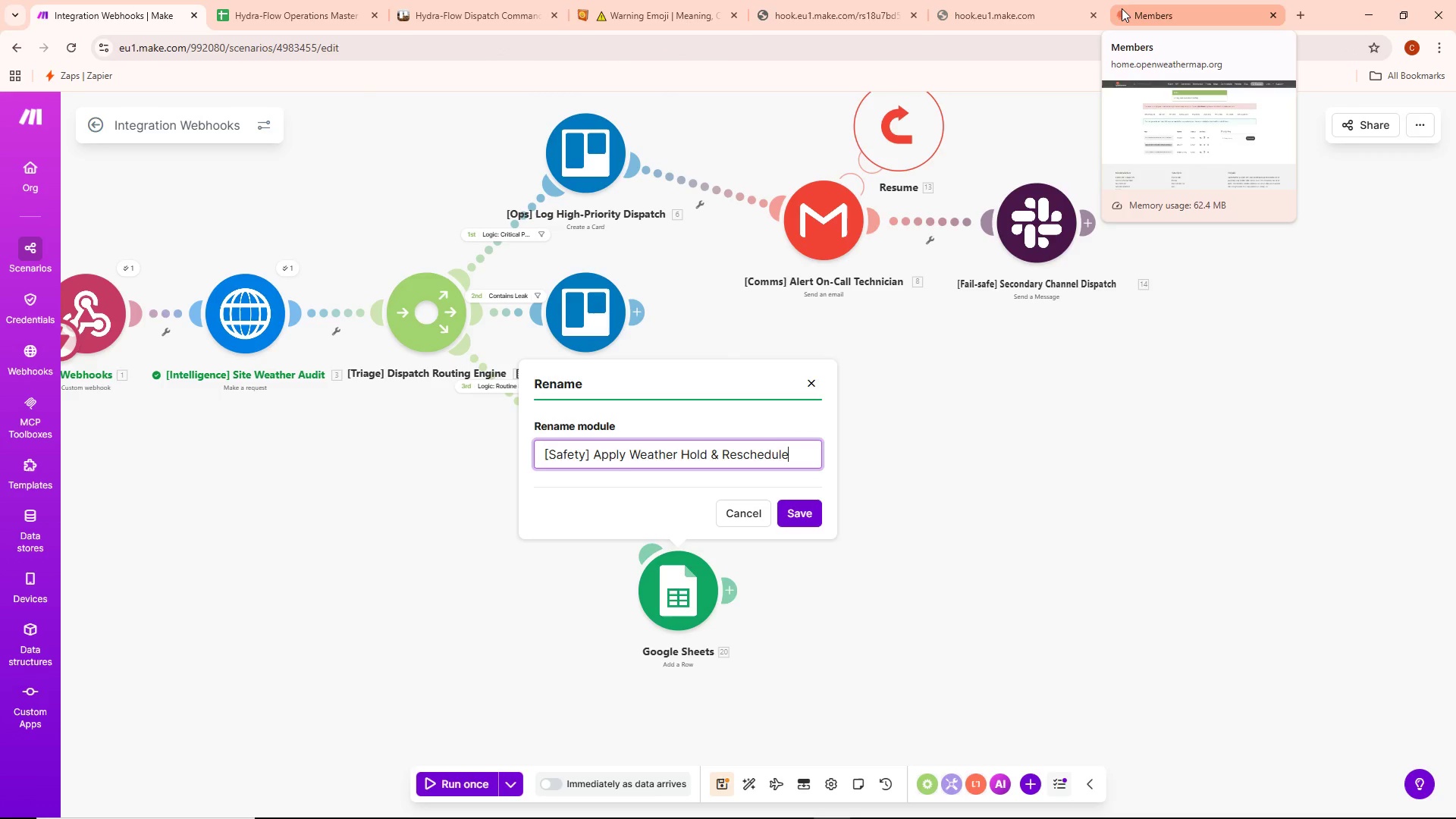 
key(Alt+AltLeft)
 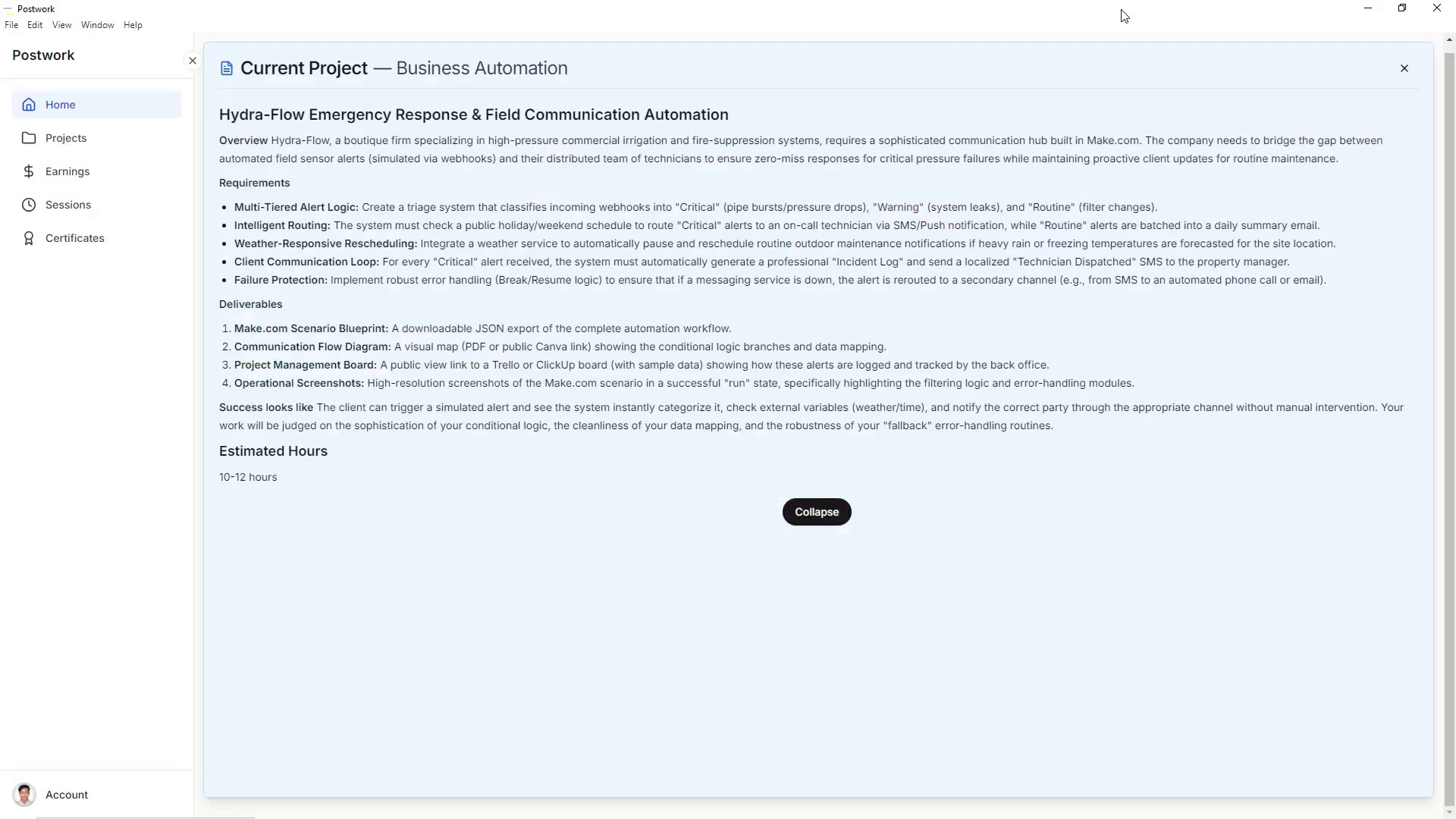 
key(Alt+Tab)